 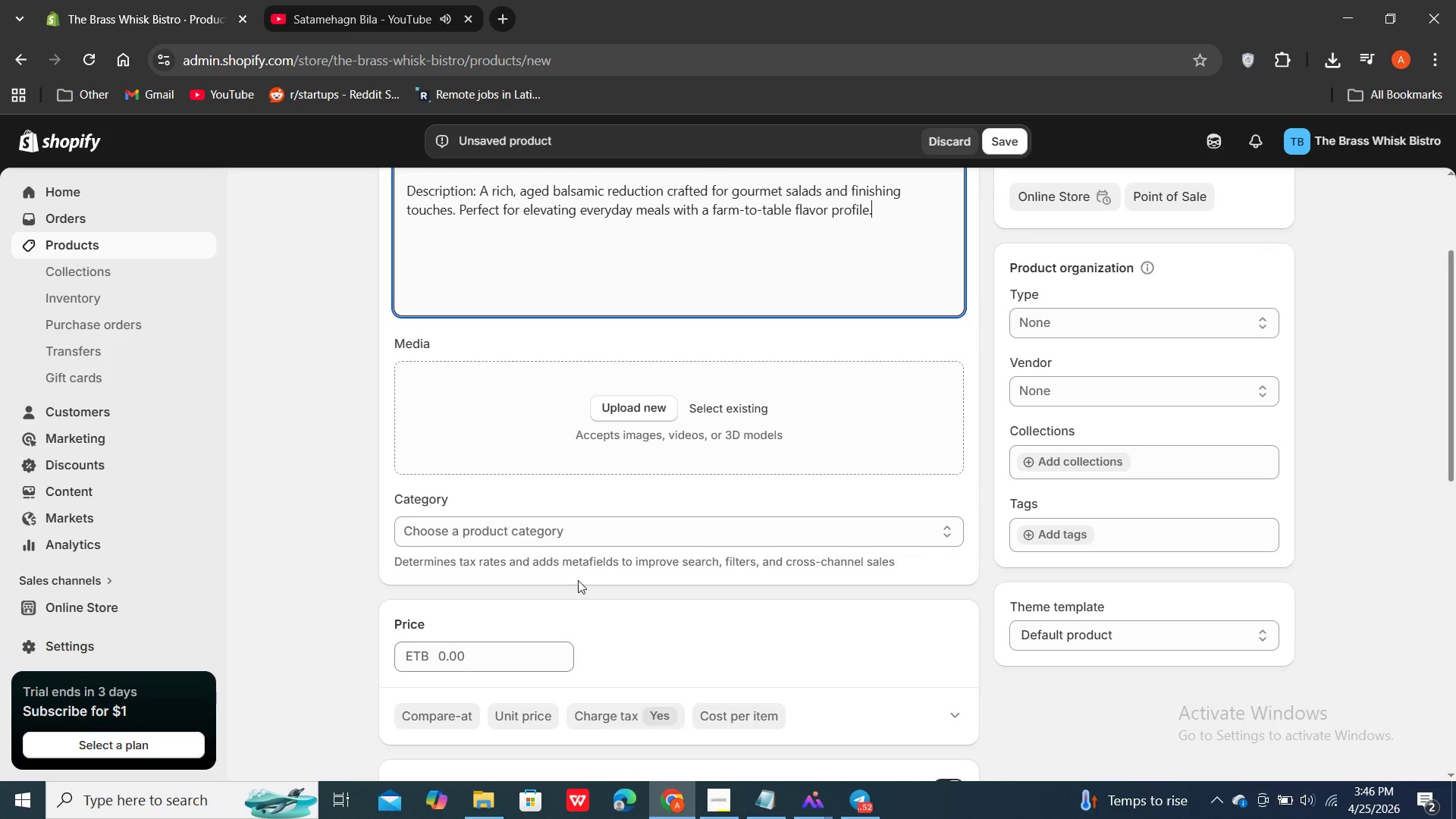 
left_click([506, 657])
 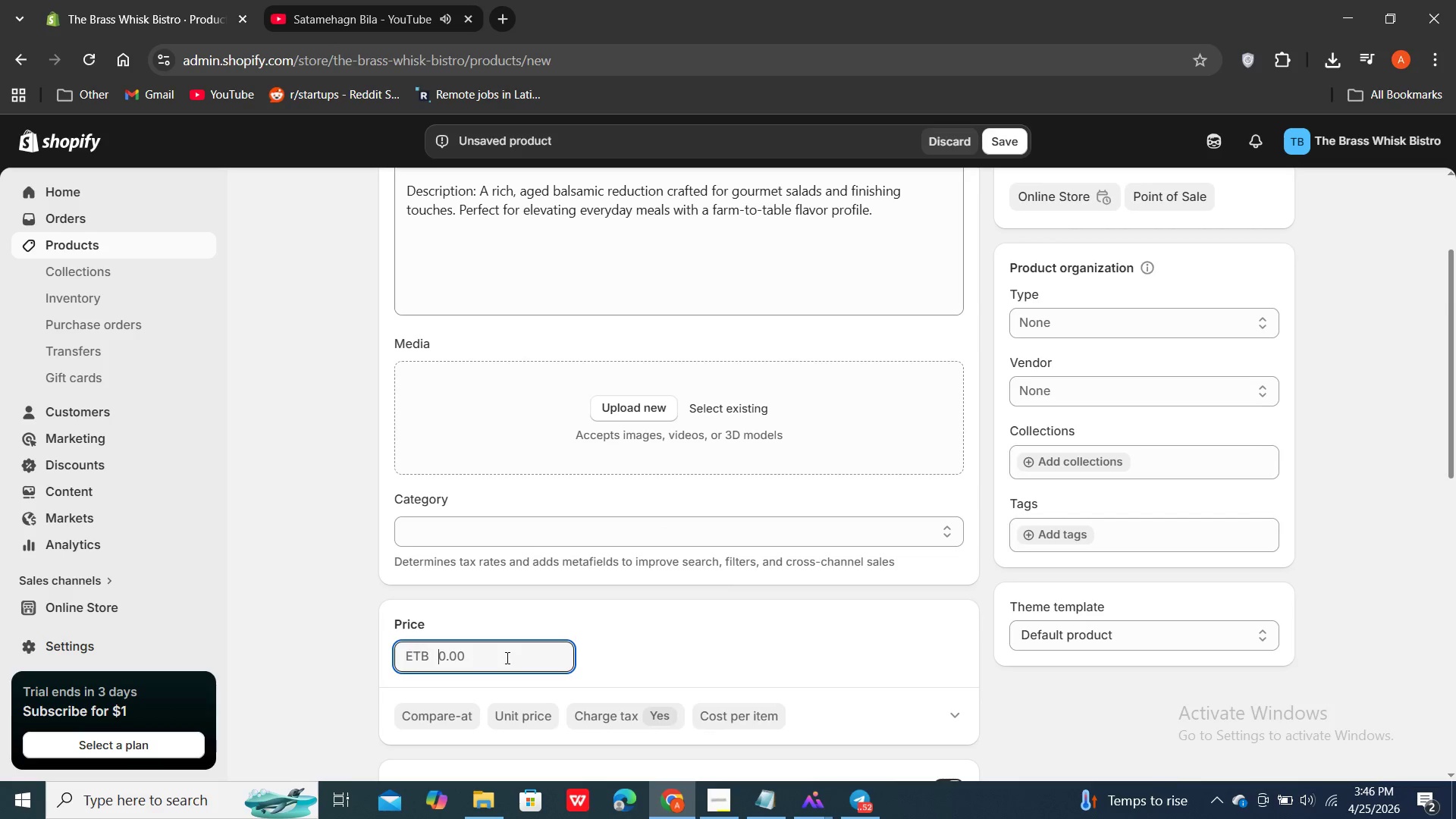 
type(18)
 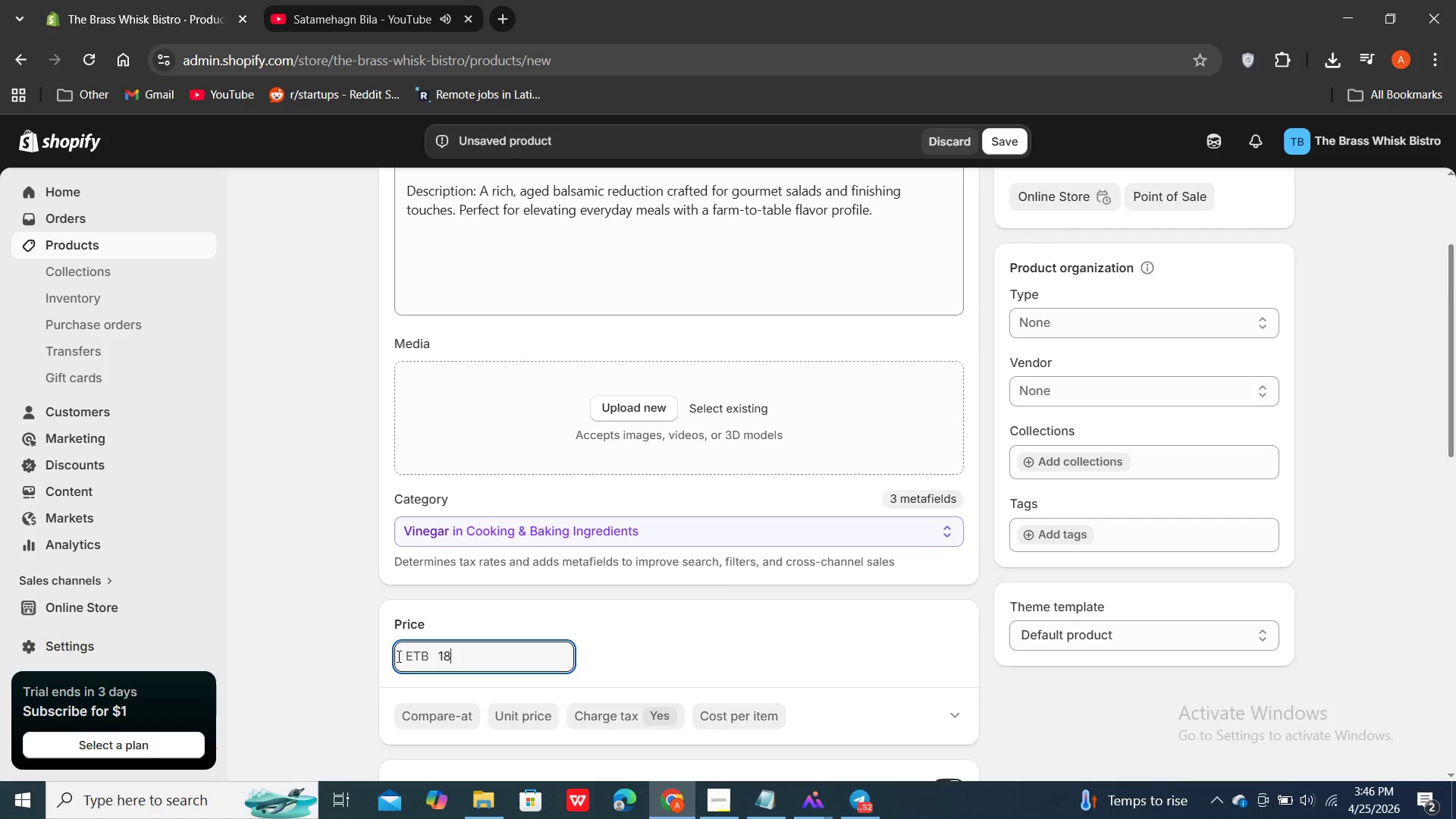 
left_click([431, 664])
 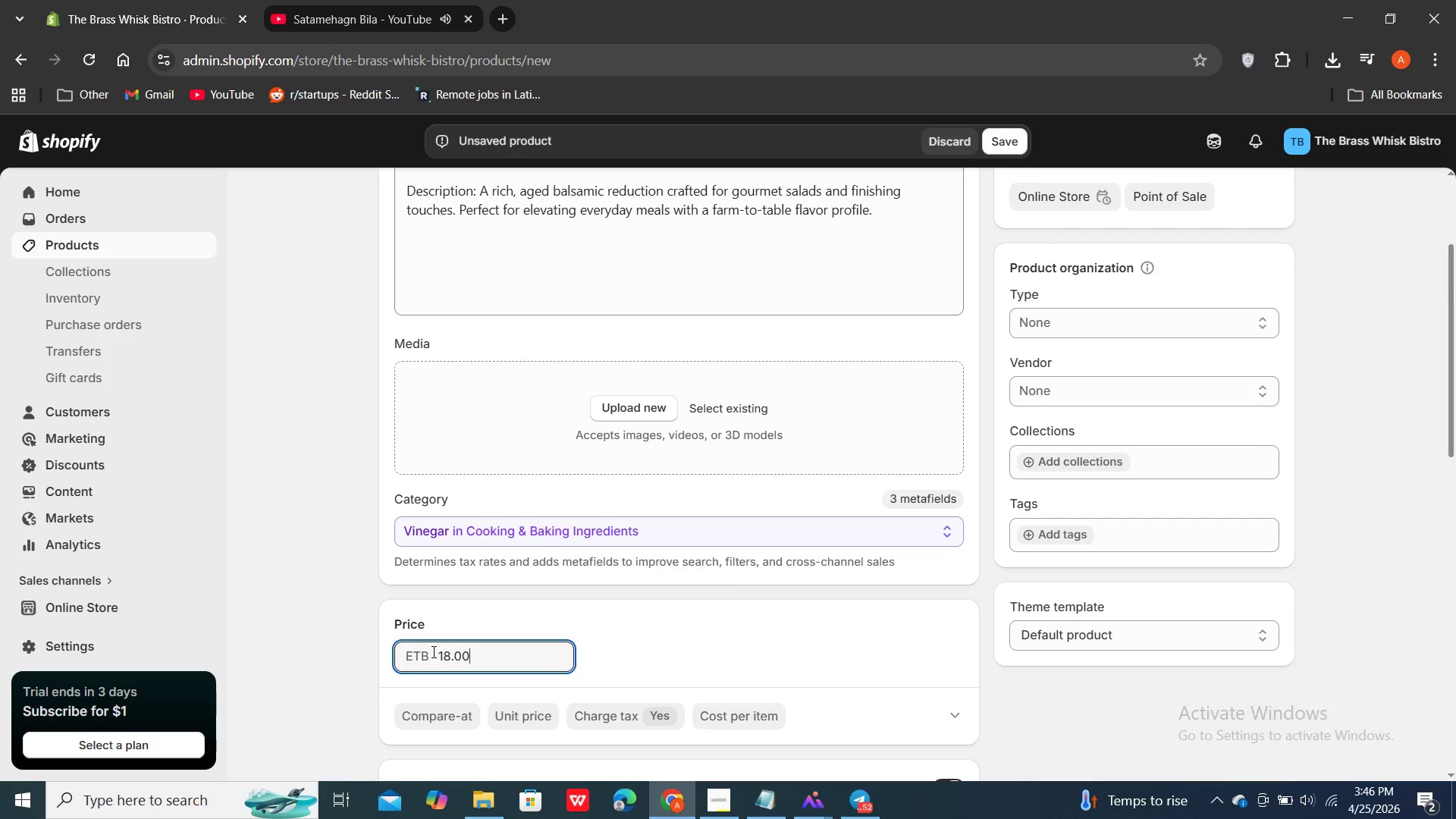 
left_click([432, 651])
 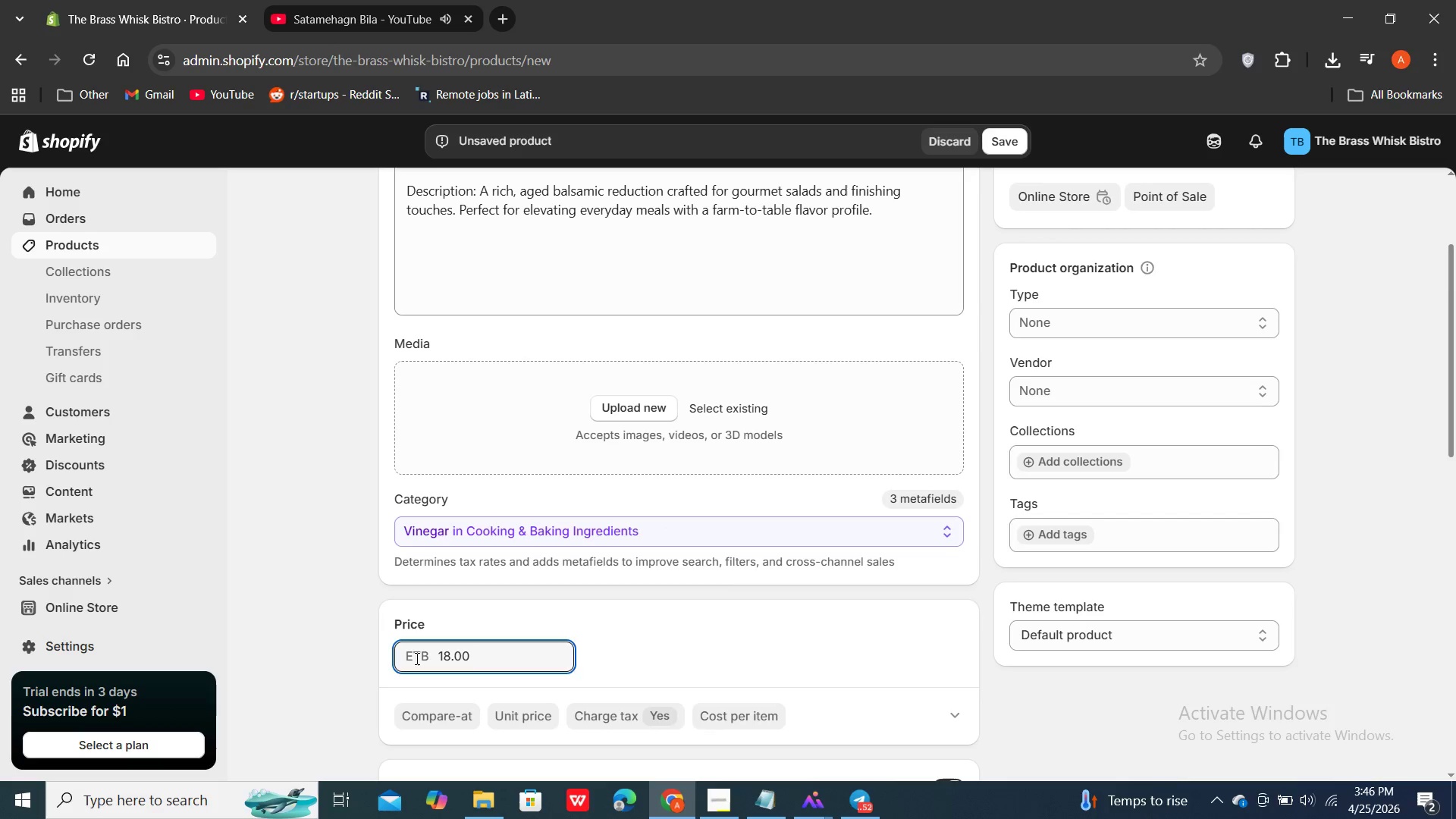 
double_click([416, 658])
 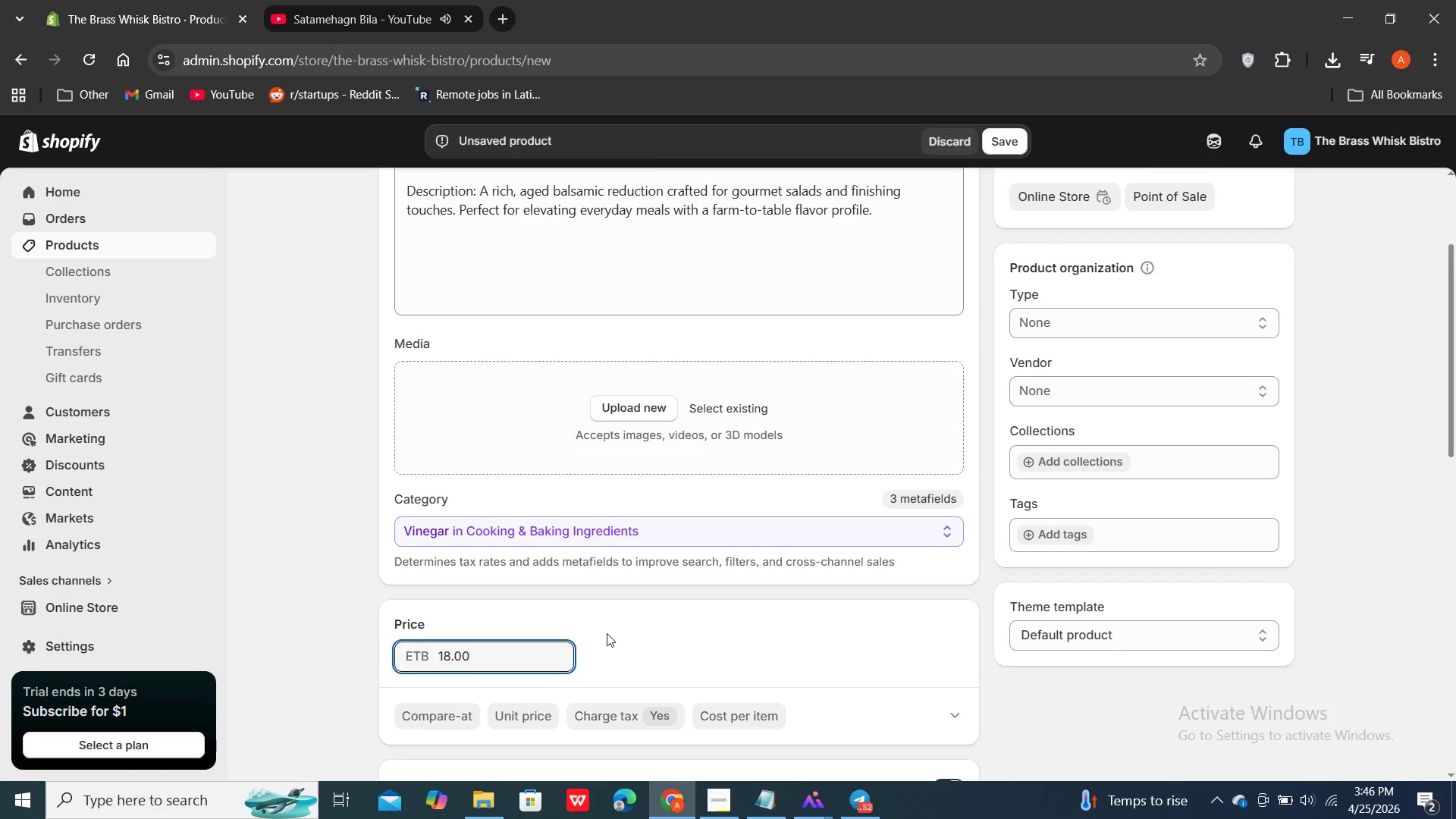 
scroll: coordinate [607, 633], scroll_direction: down, amount: 2.0
 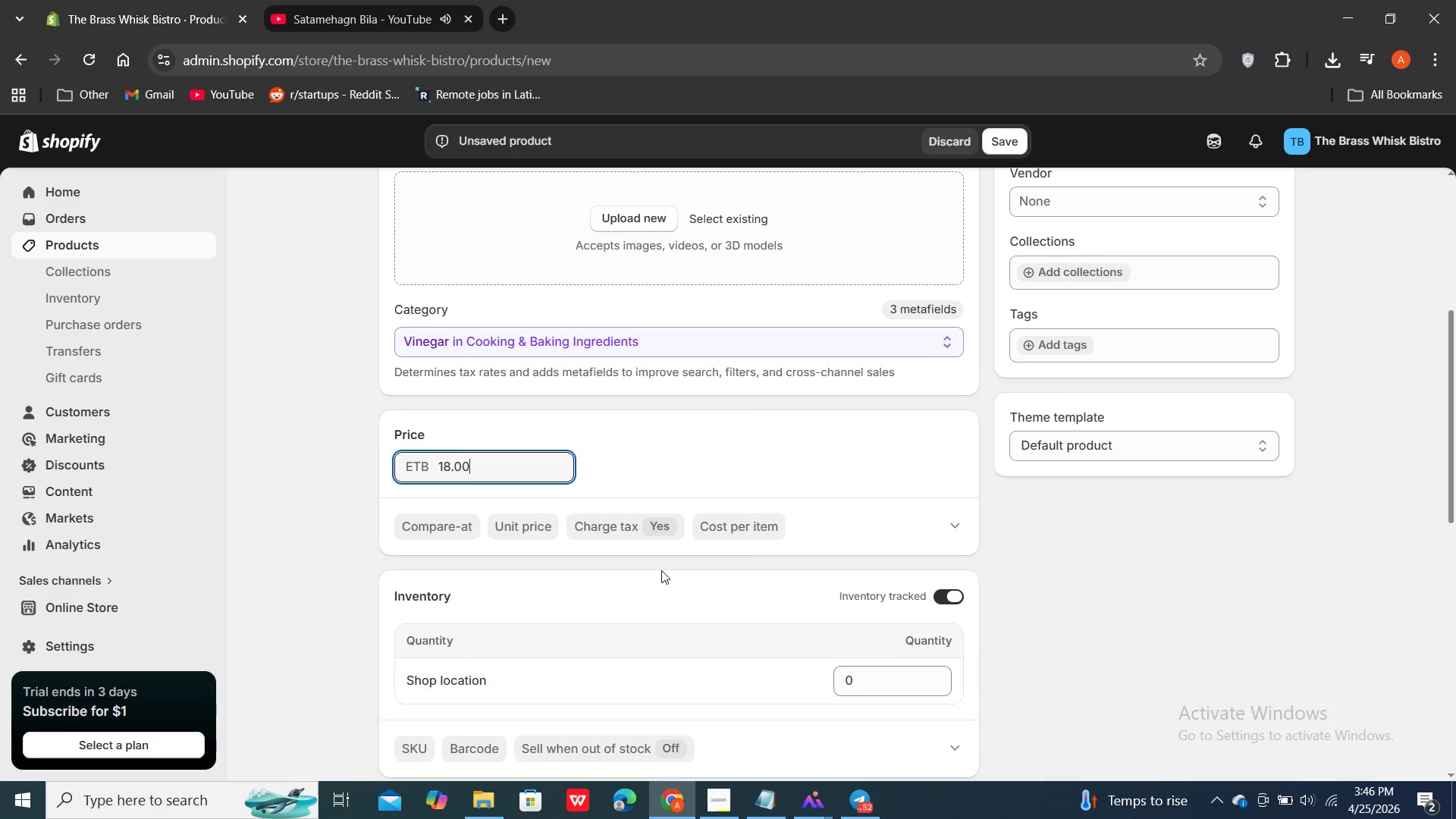 
double_click([661, 570])
 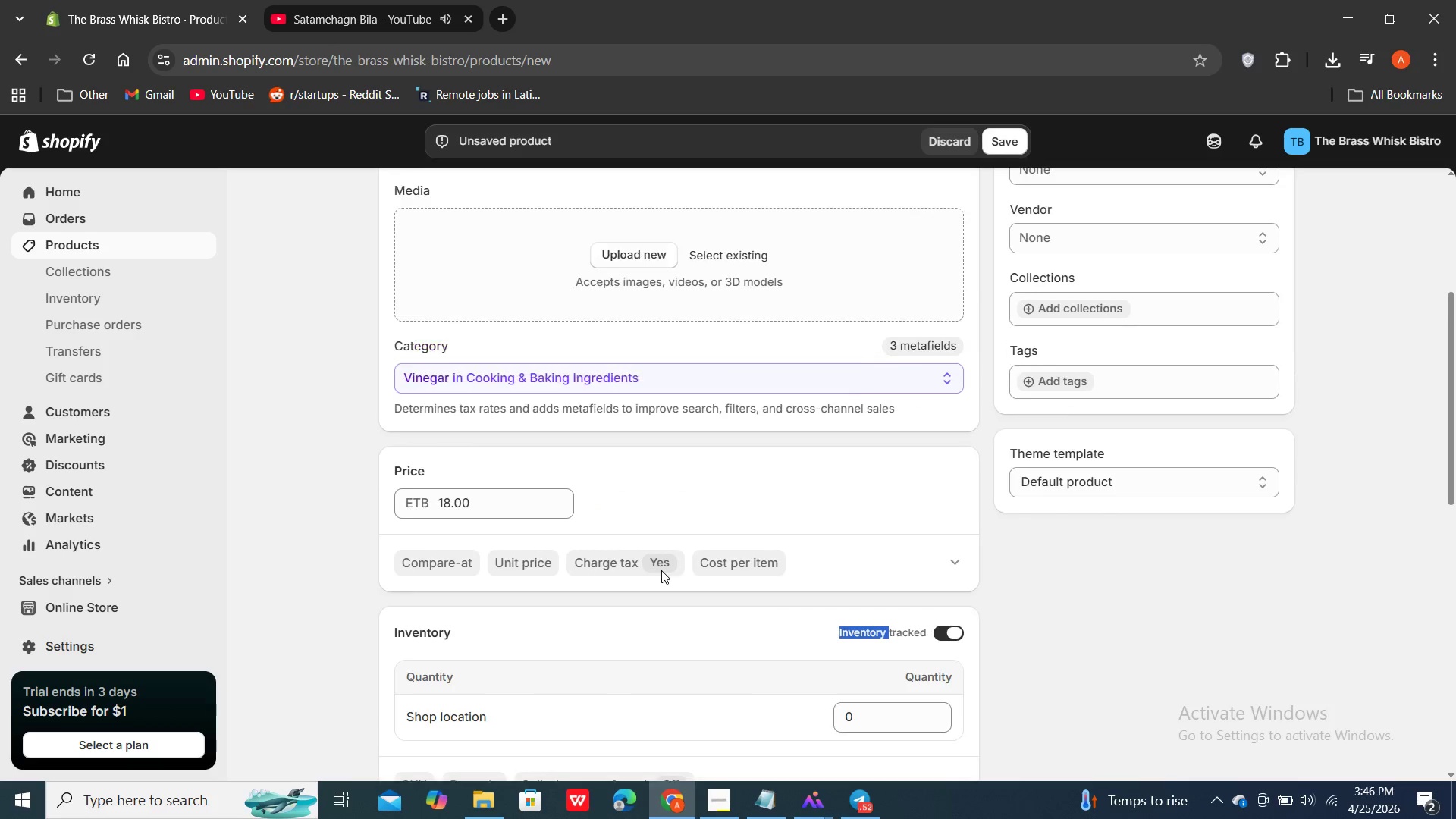 
scroll: coordinate [579, 249], scroll_direction: up, amount: 12.0
 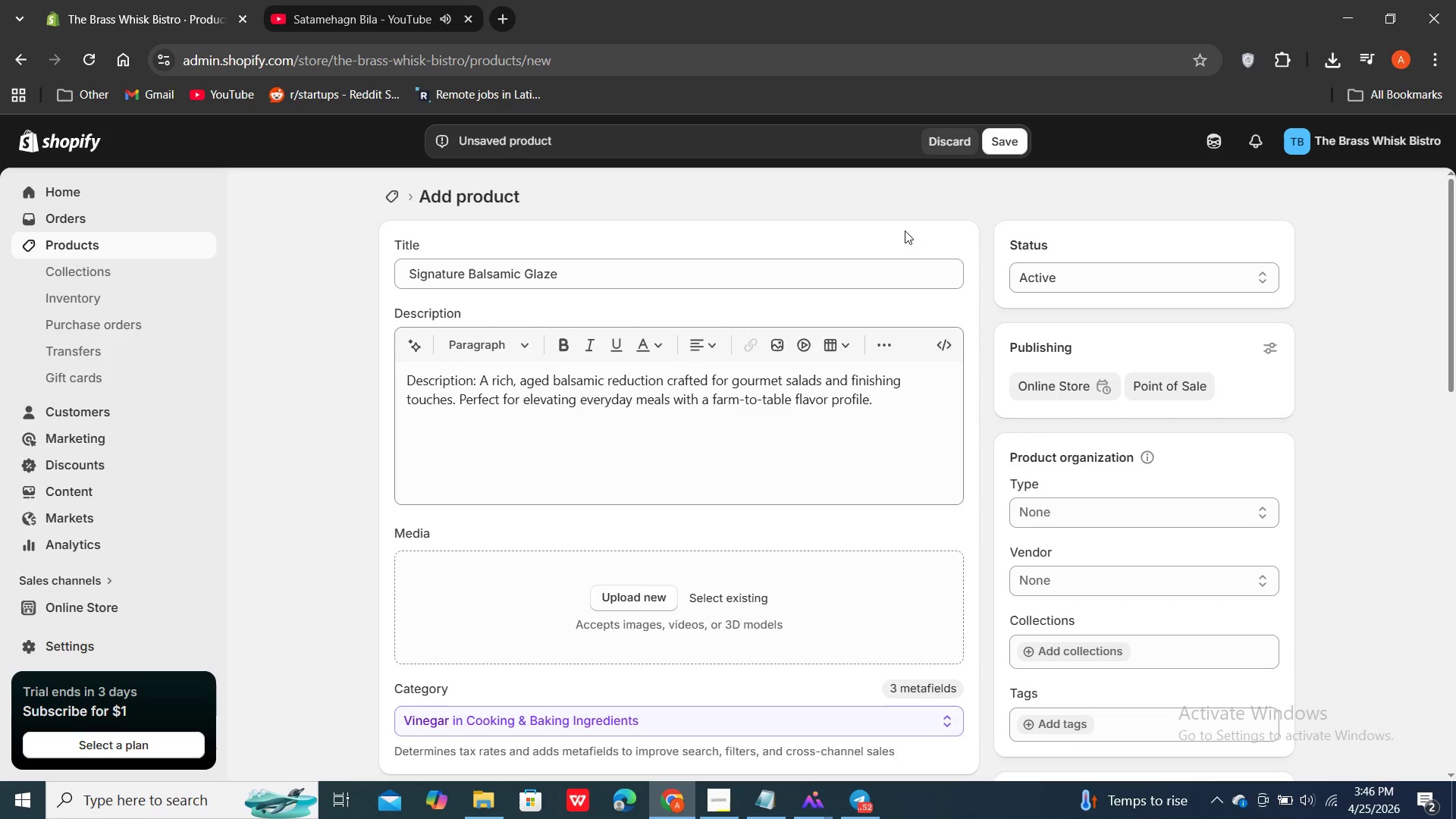 
scroll: coordinate [905, 231], scroll_direction: down, amount: 3.0
 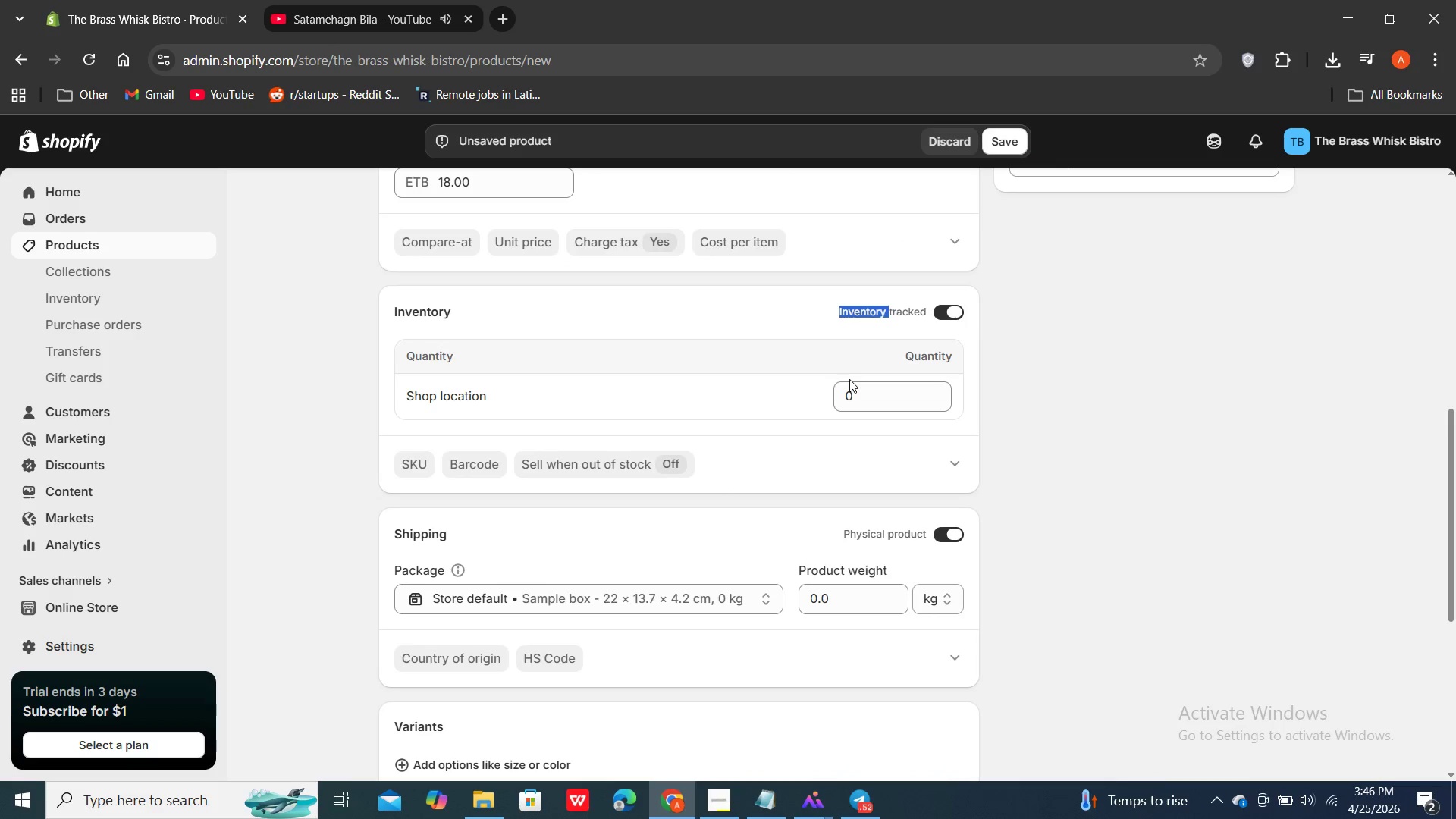 
scroll: coordinate [704, 334], scroll_direction: up, amount: 3.0
 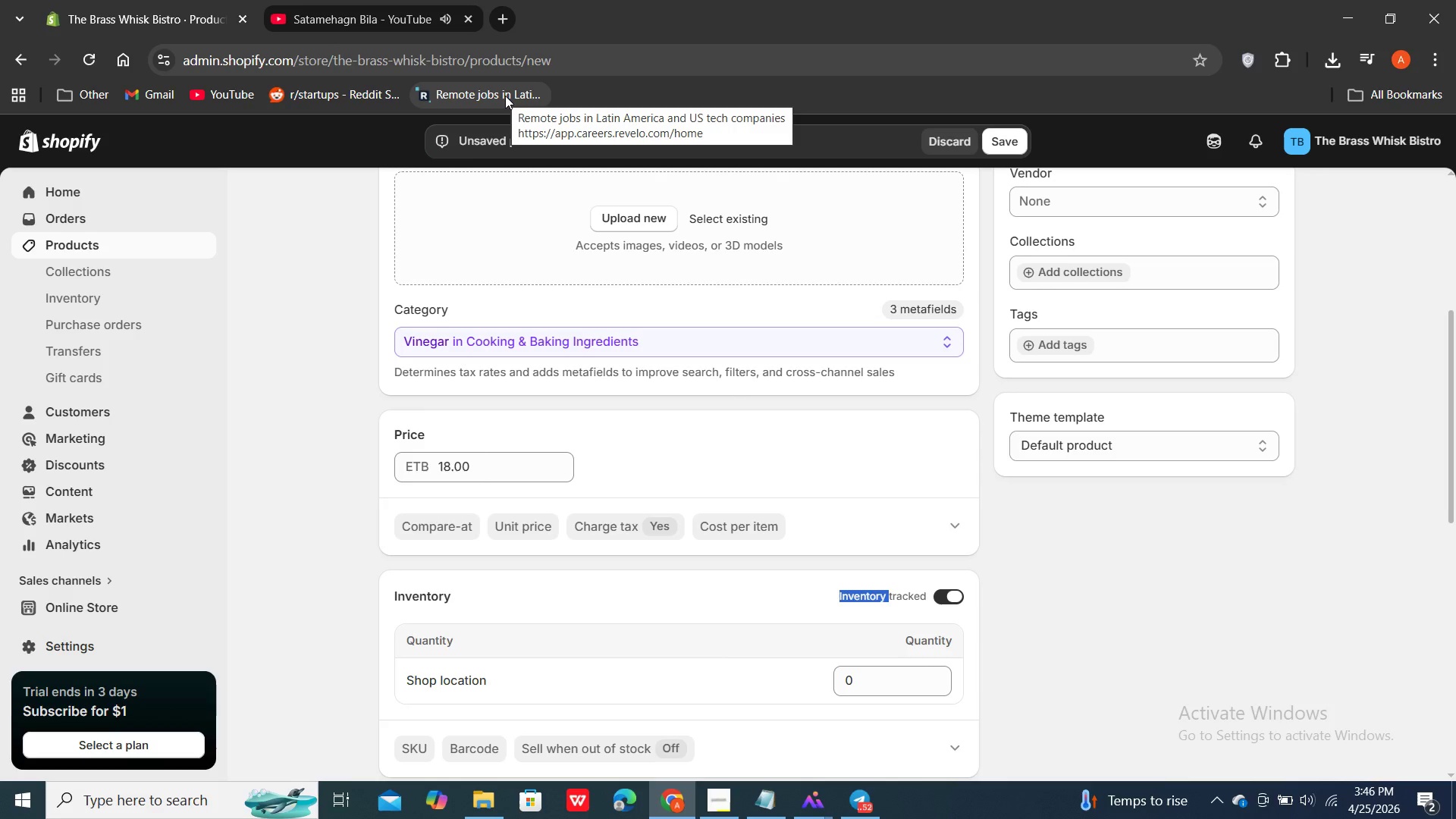 
wait(5.96)
 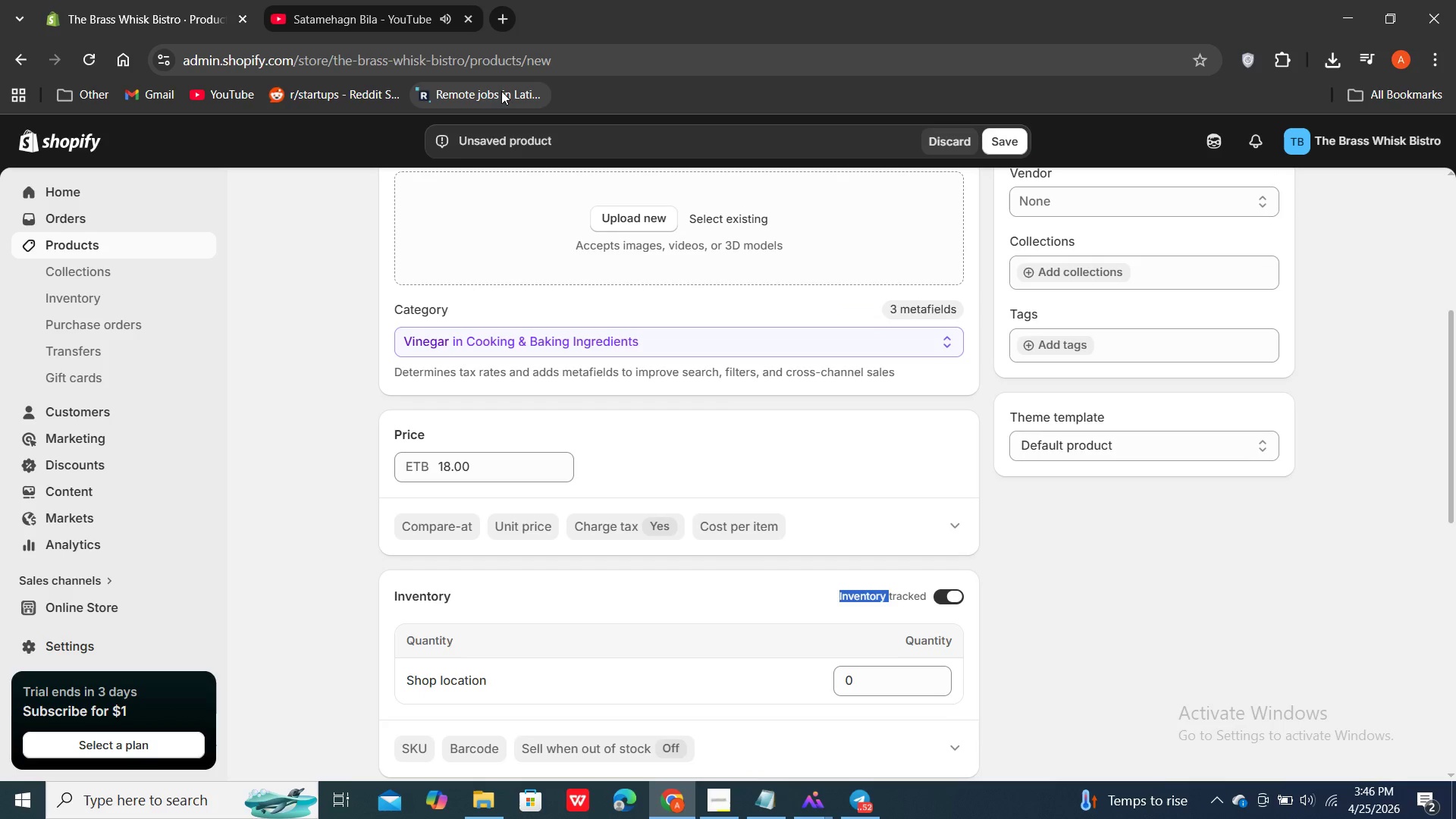 
hold_key(key=VolumeDown, duration=0.66)
 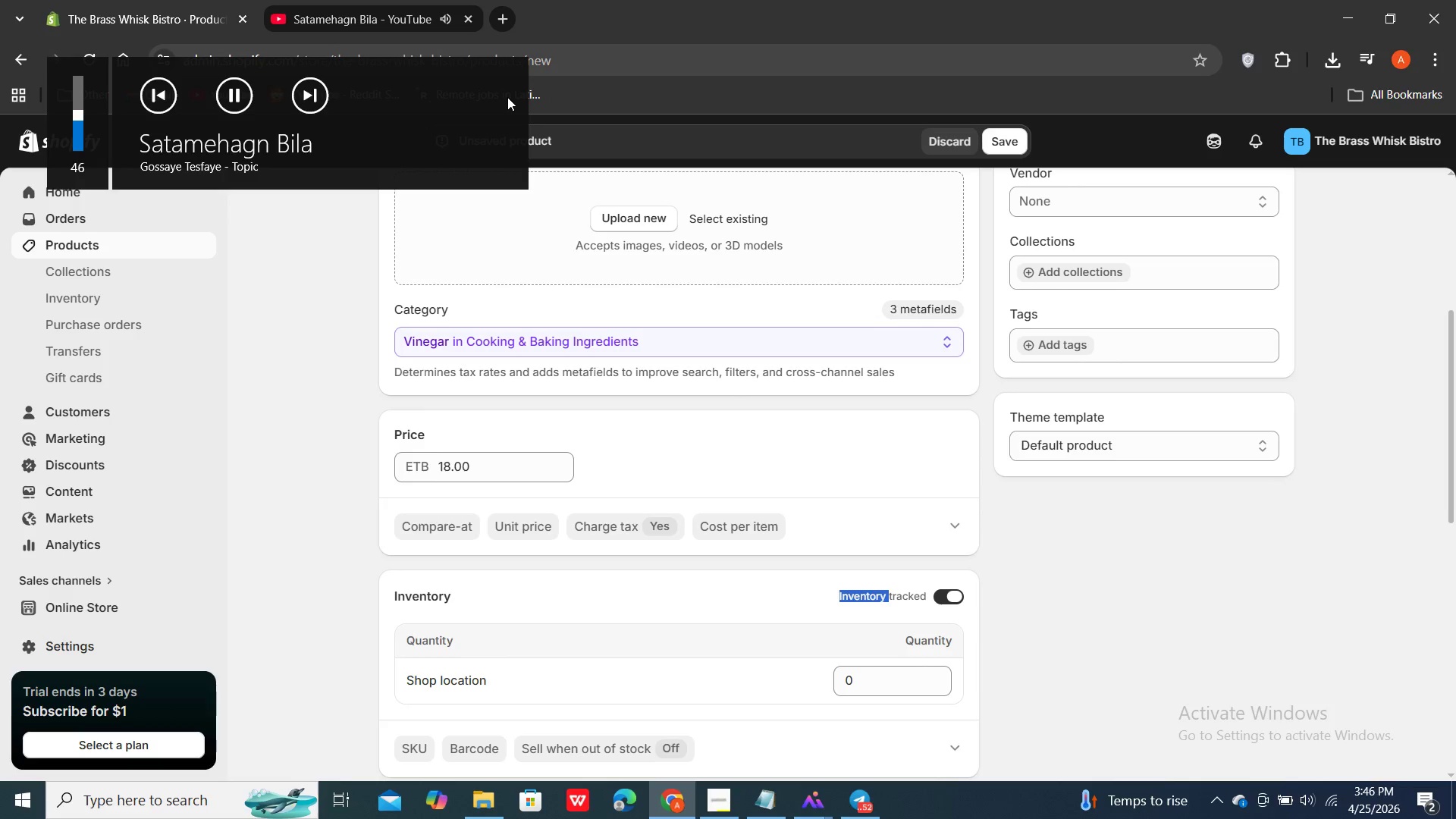 
hold_key(key=VolumeDown, duration=0.89)
 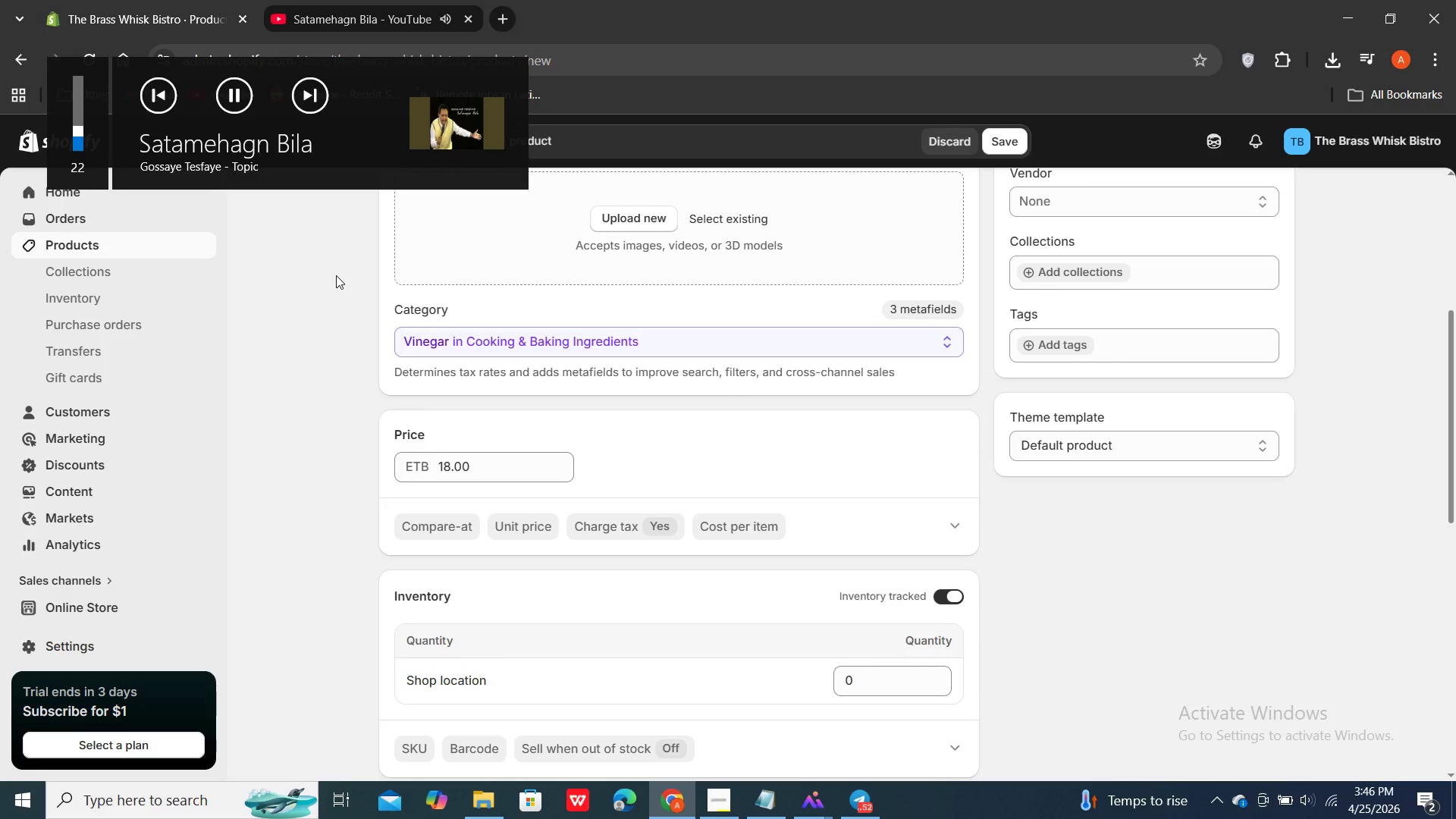 
left_click([336, 275])
 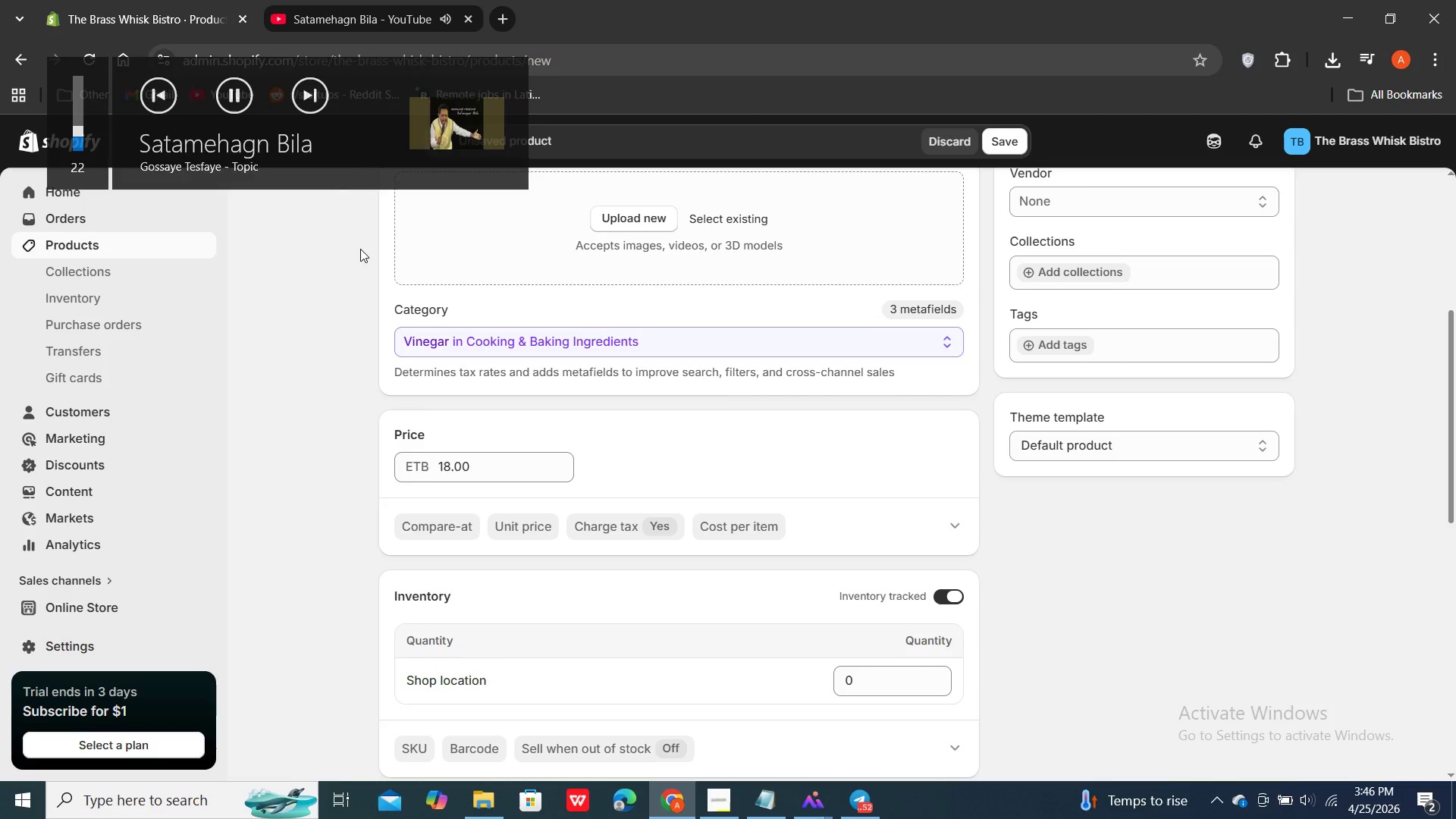 
scroll: coordinate [361, 249], scroll_direction: down, amount: 2.0
 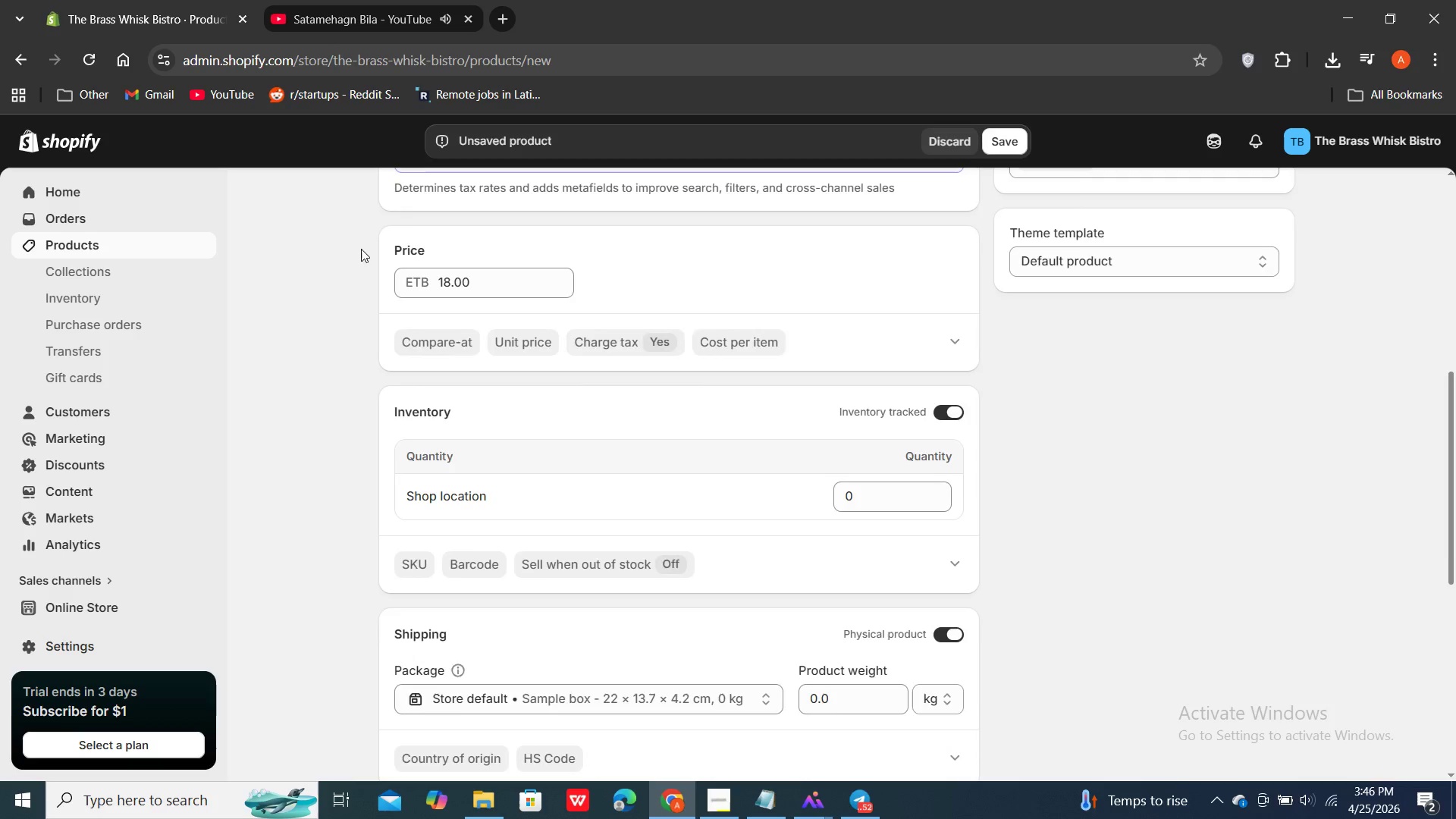 
scroll: coordinate [361, 249], scroll_direction: up, amount: 1.0
 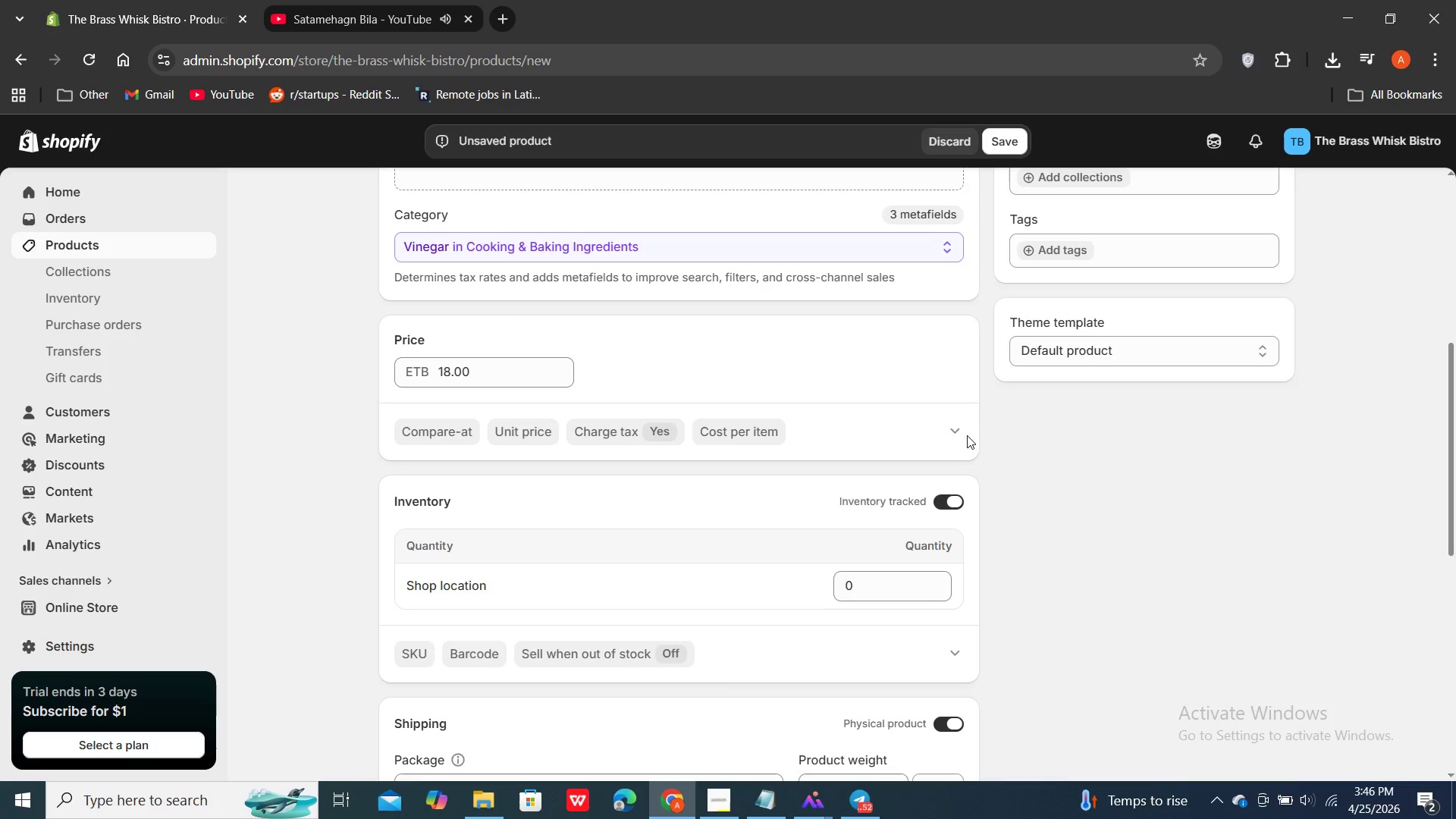 
left_click([958, 435])
 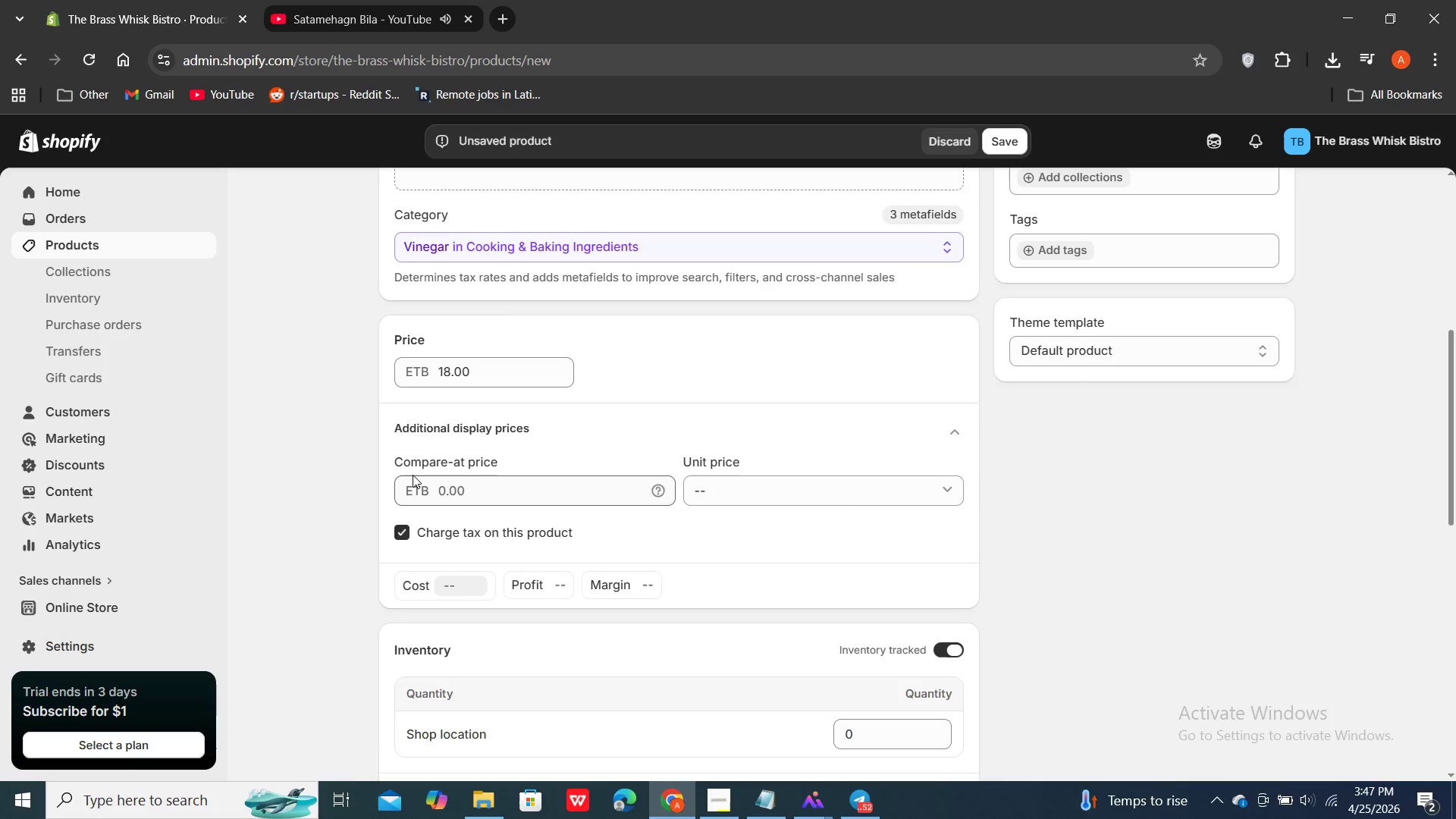 
double_click([416, 499])
 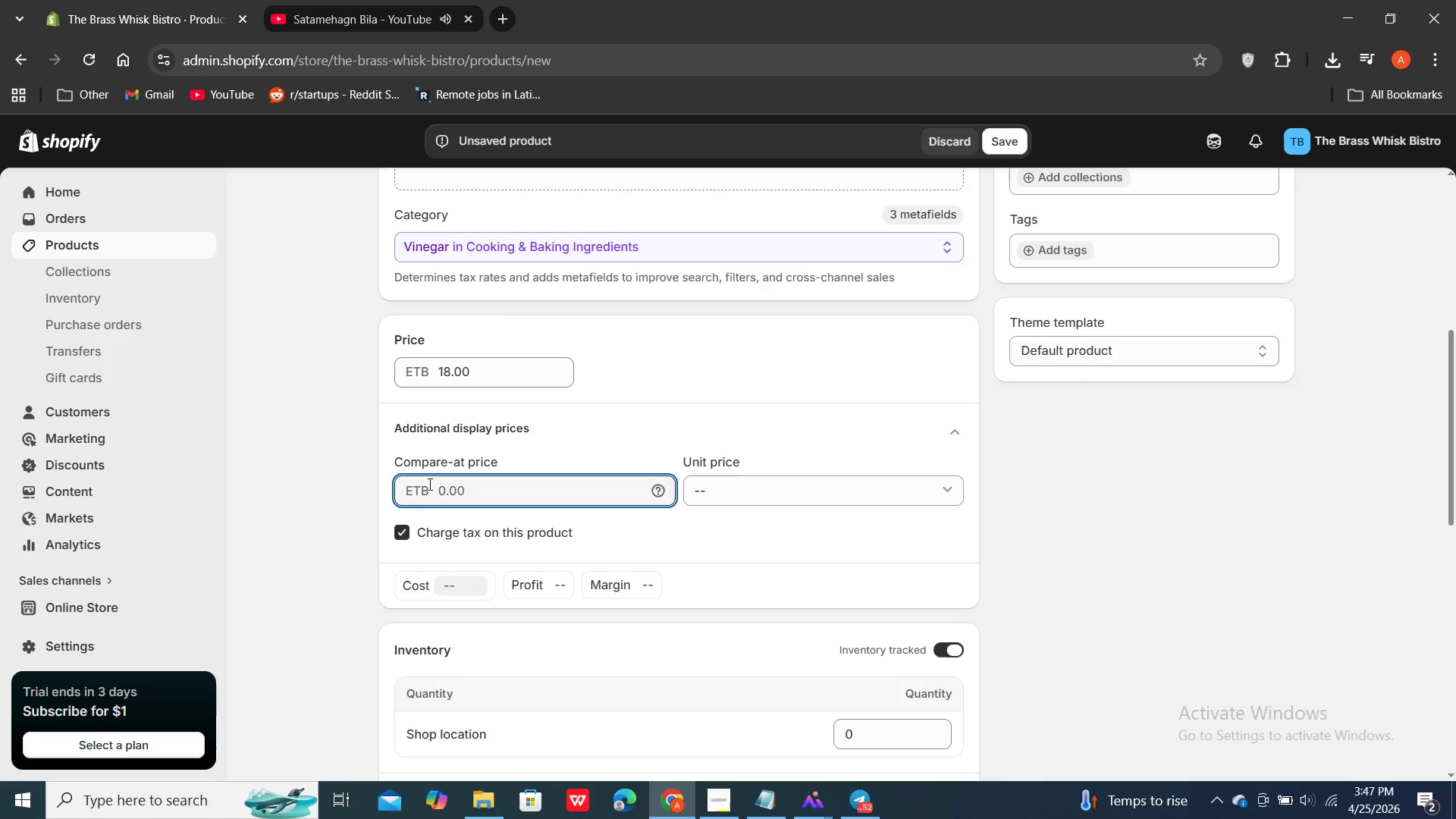 
left_click([428, 484])
 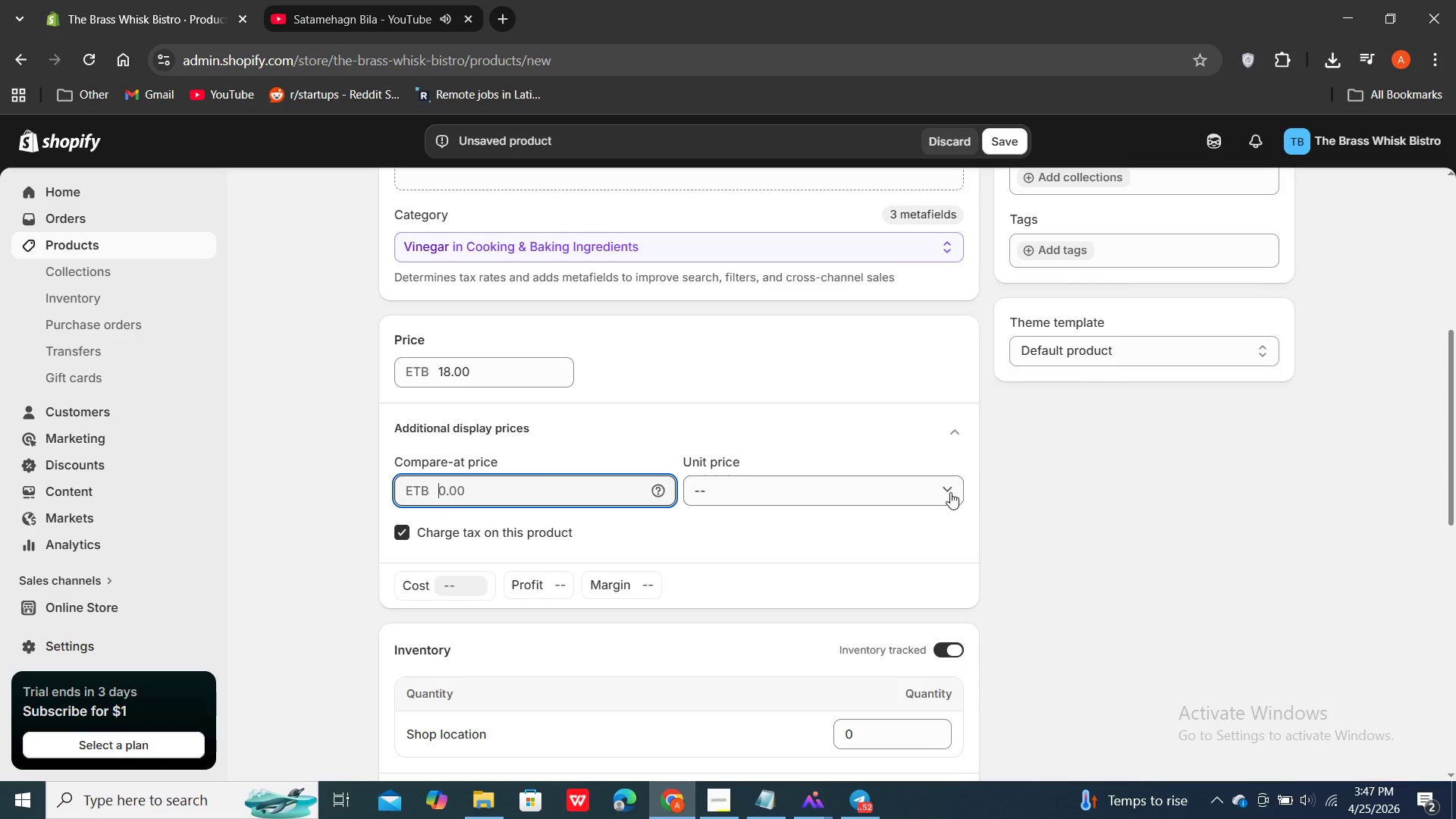 
double_click([950, 492])
 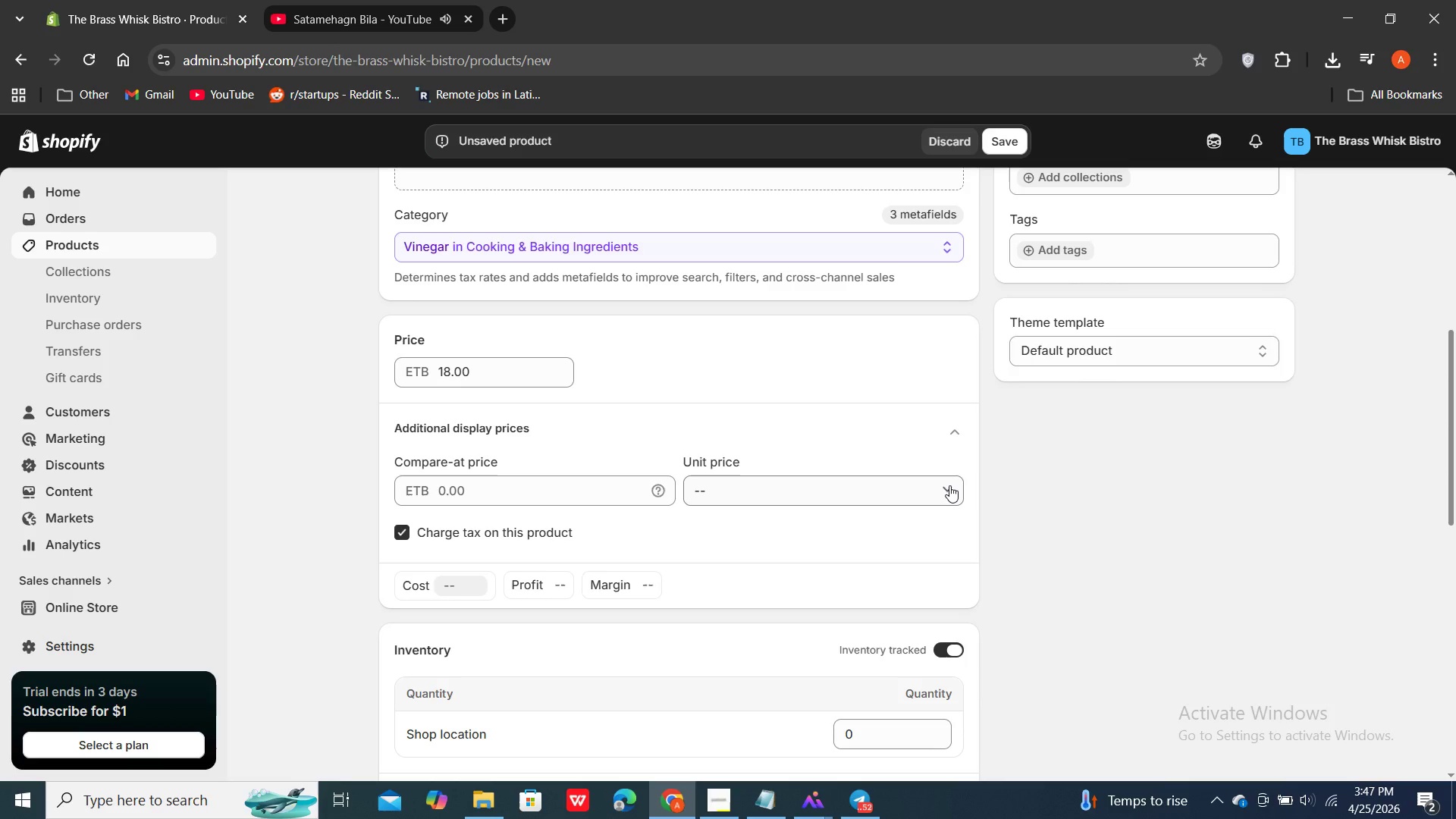 
left_click([949, 485])
 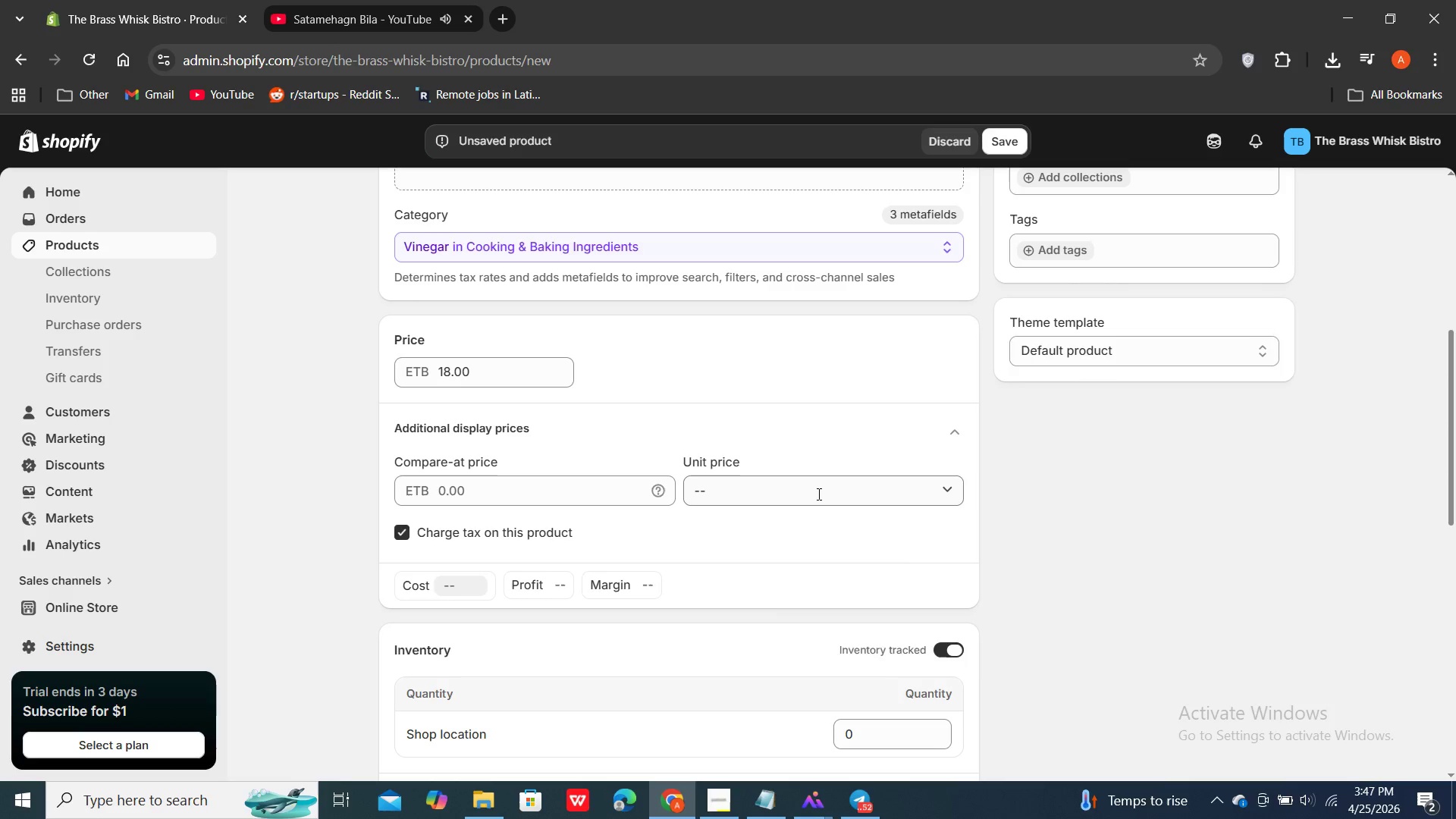 
left_click([817, 494])
 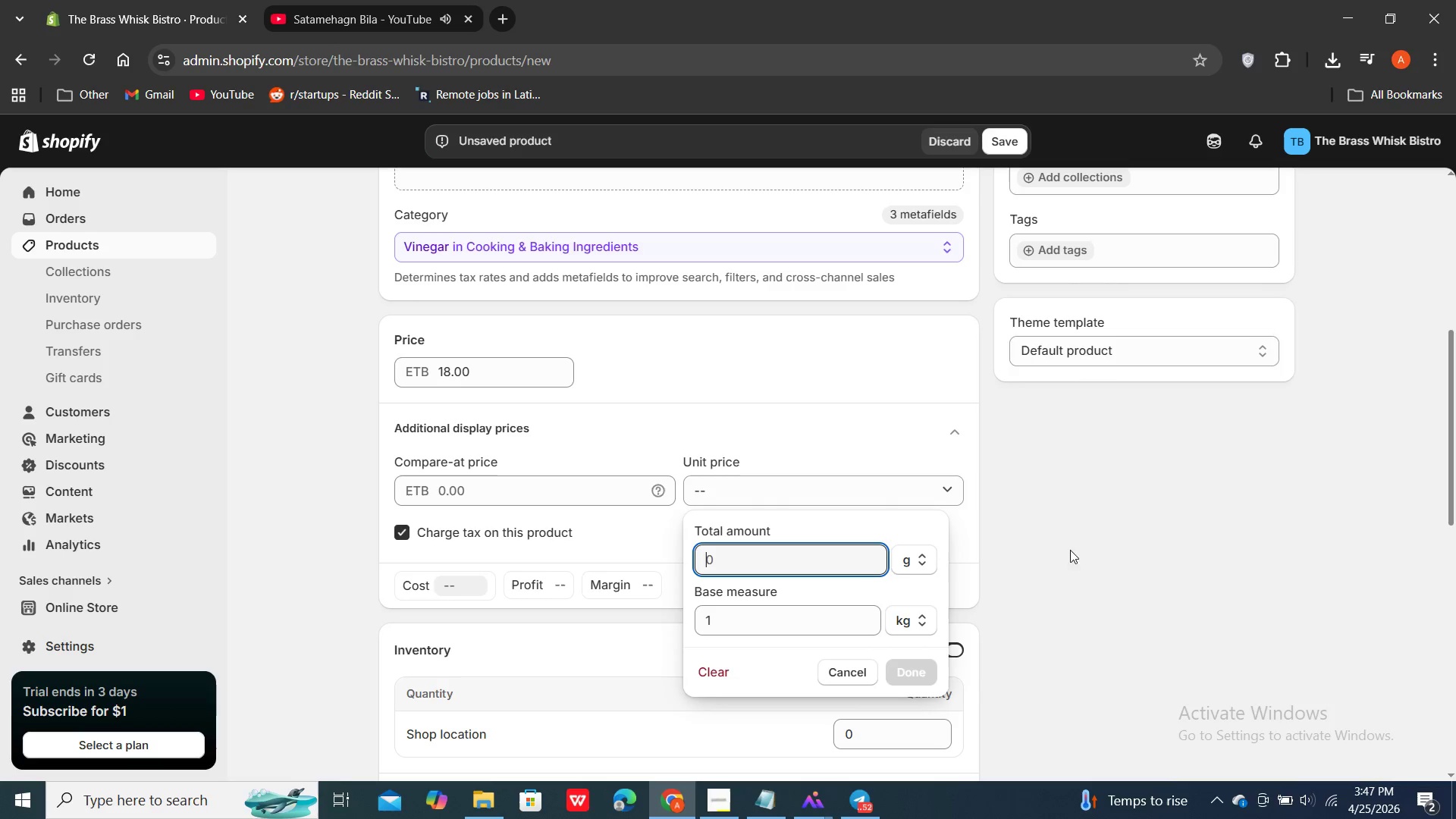 
left_click([1133, 558])
 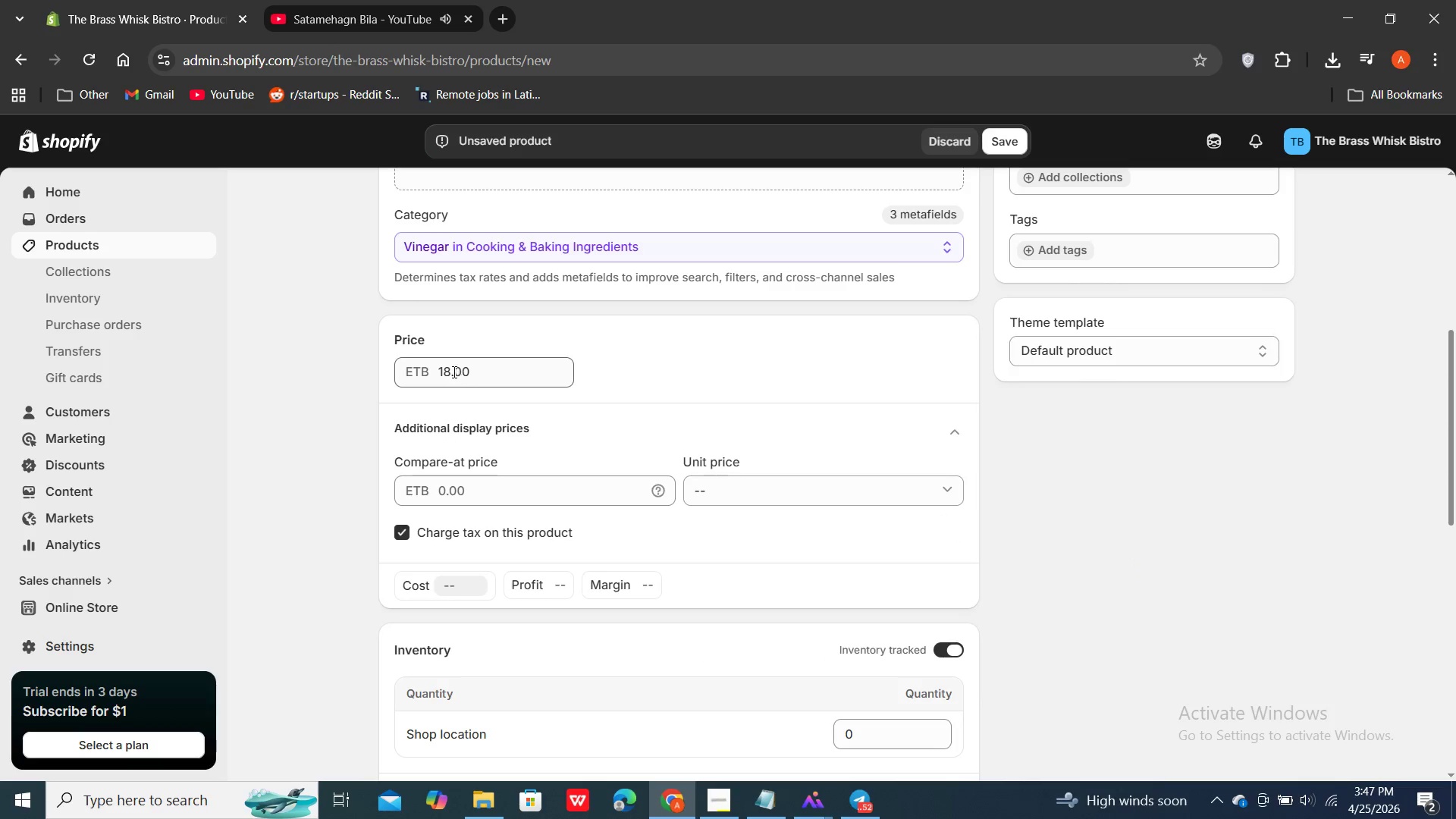 
left_click([452, 371])
 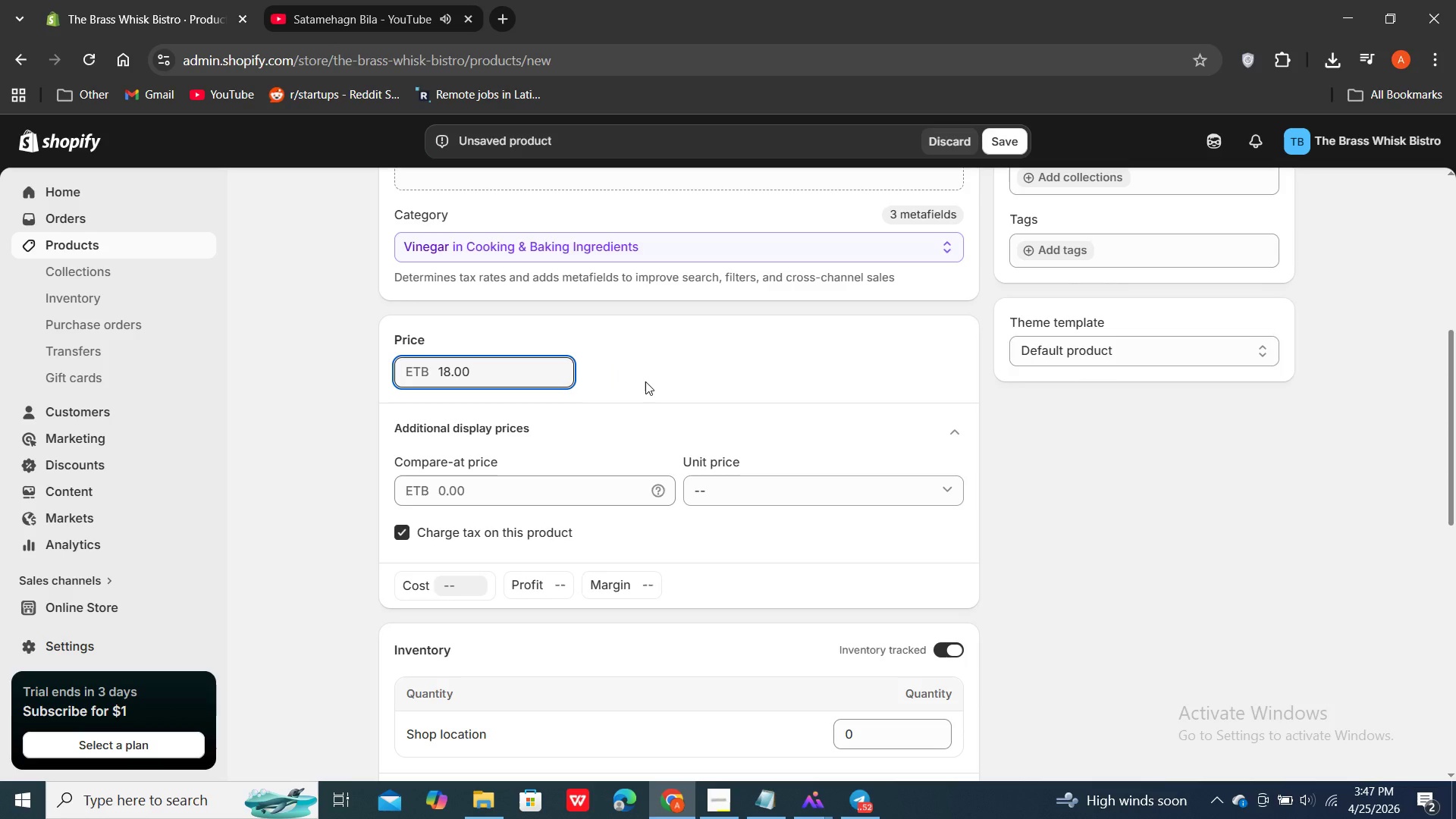 
scroll: coordinate [645, 381], scroll_direction: up, amount: 6.0
 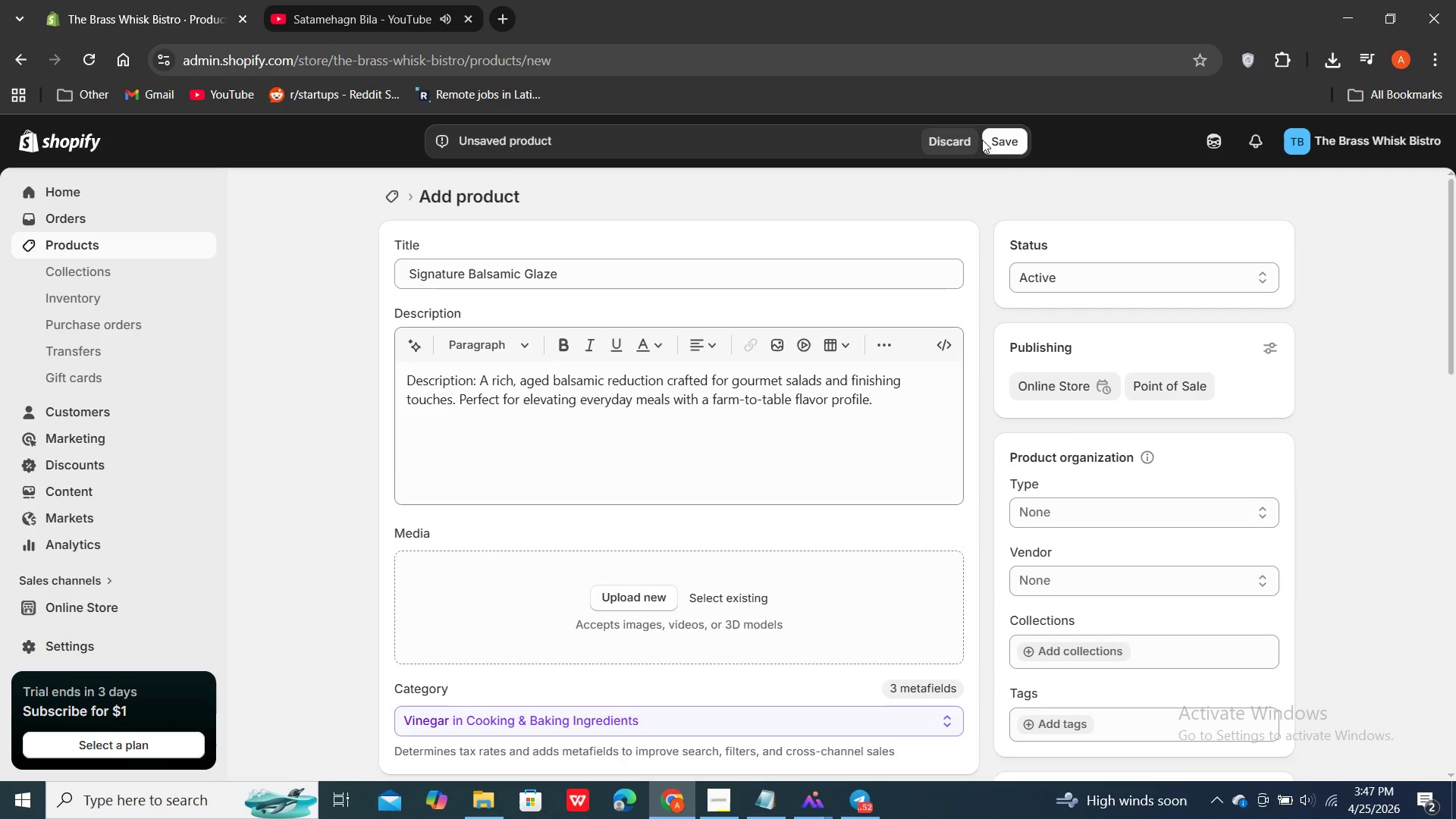 
left_click([1000, 142])
 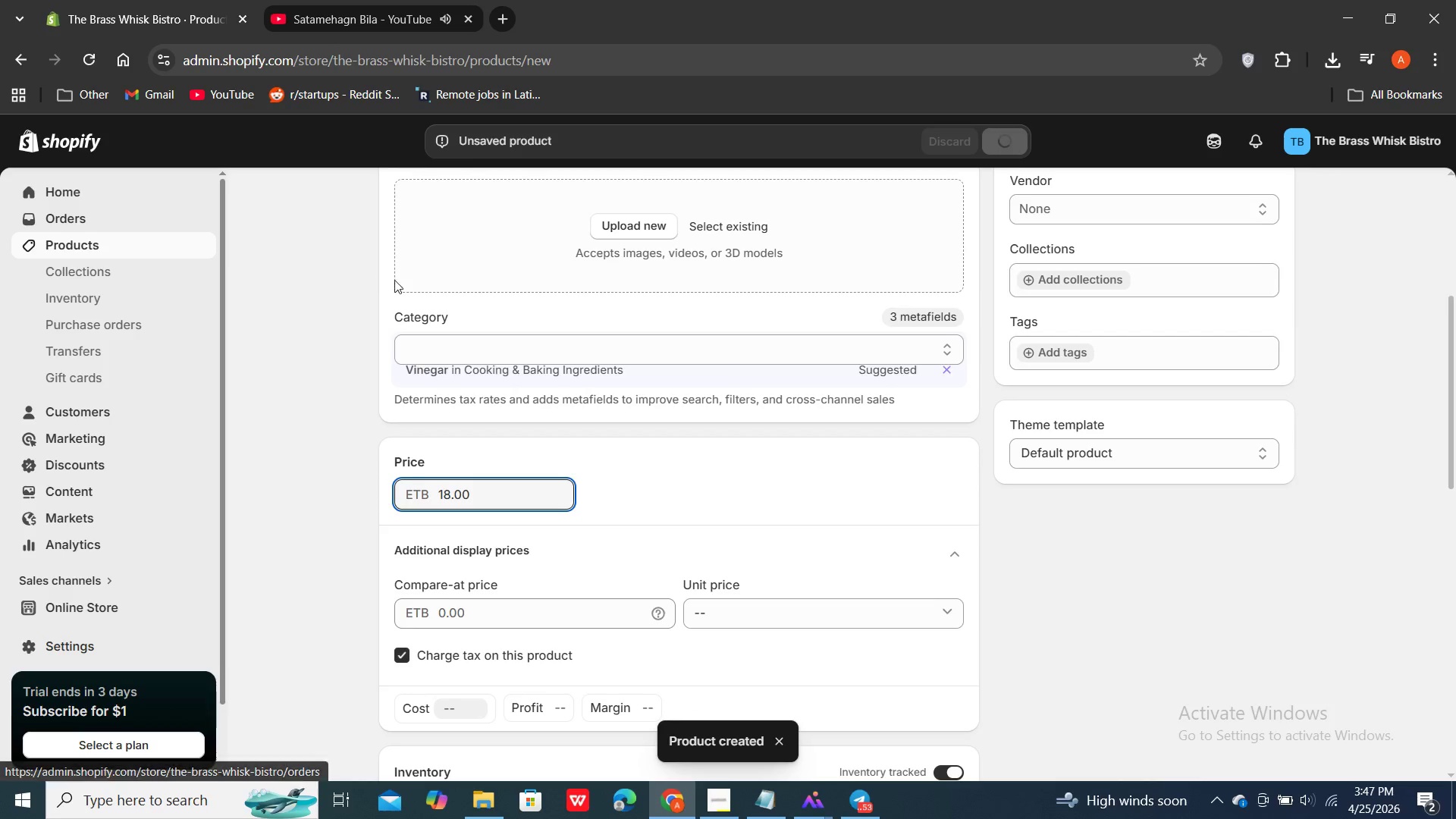 
wait(6.52)
 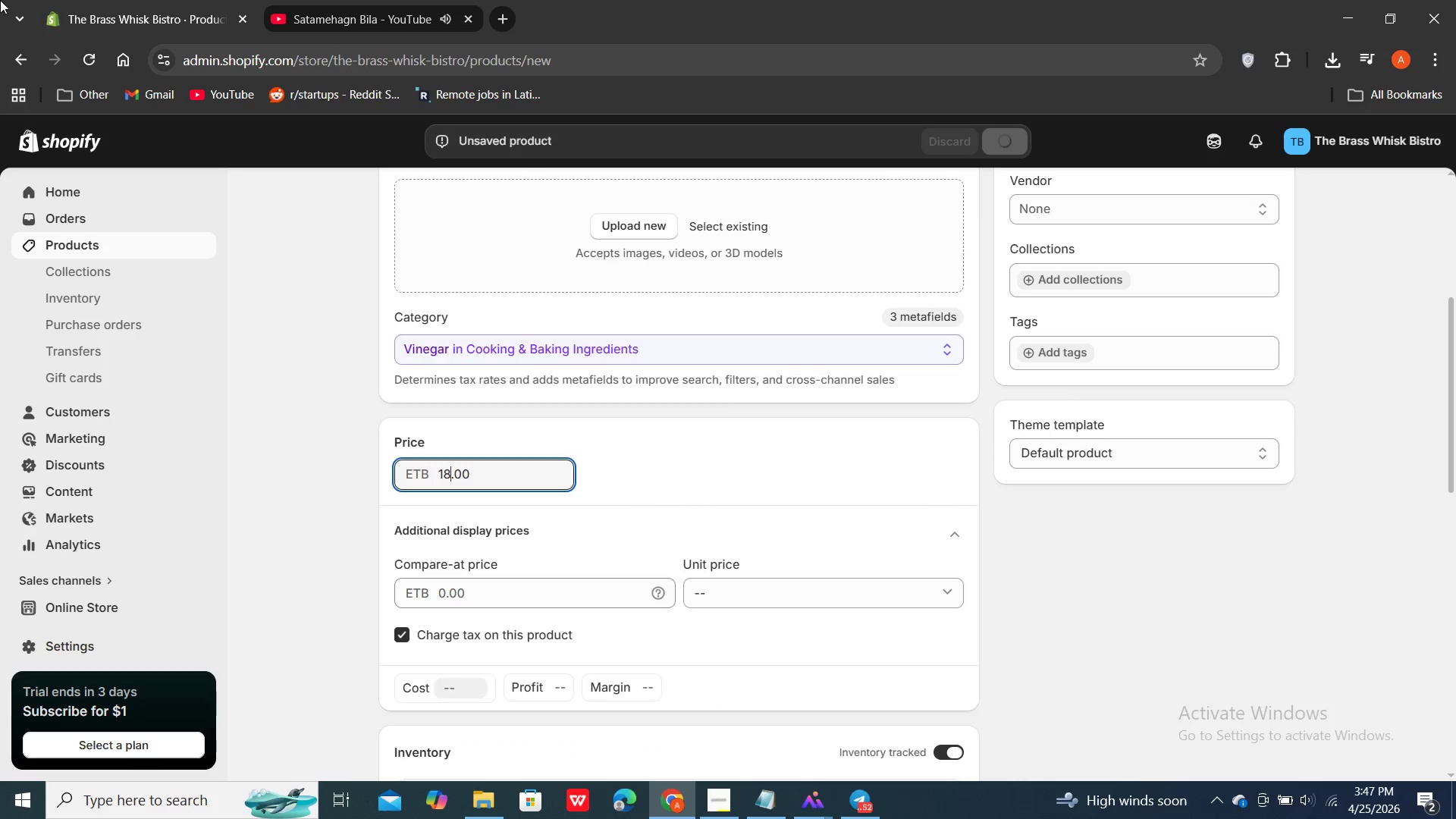 
scroll: coordinate [623, 308], scroll_direction: up, amount: 3.0
 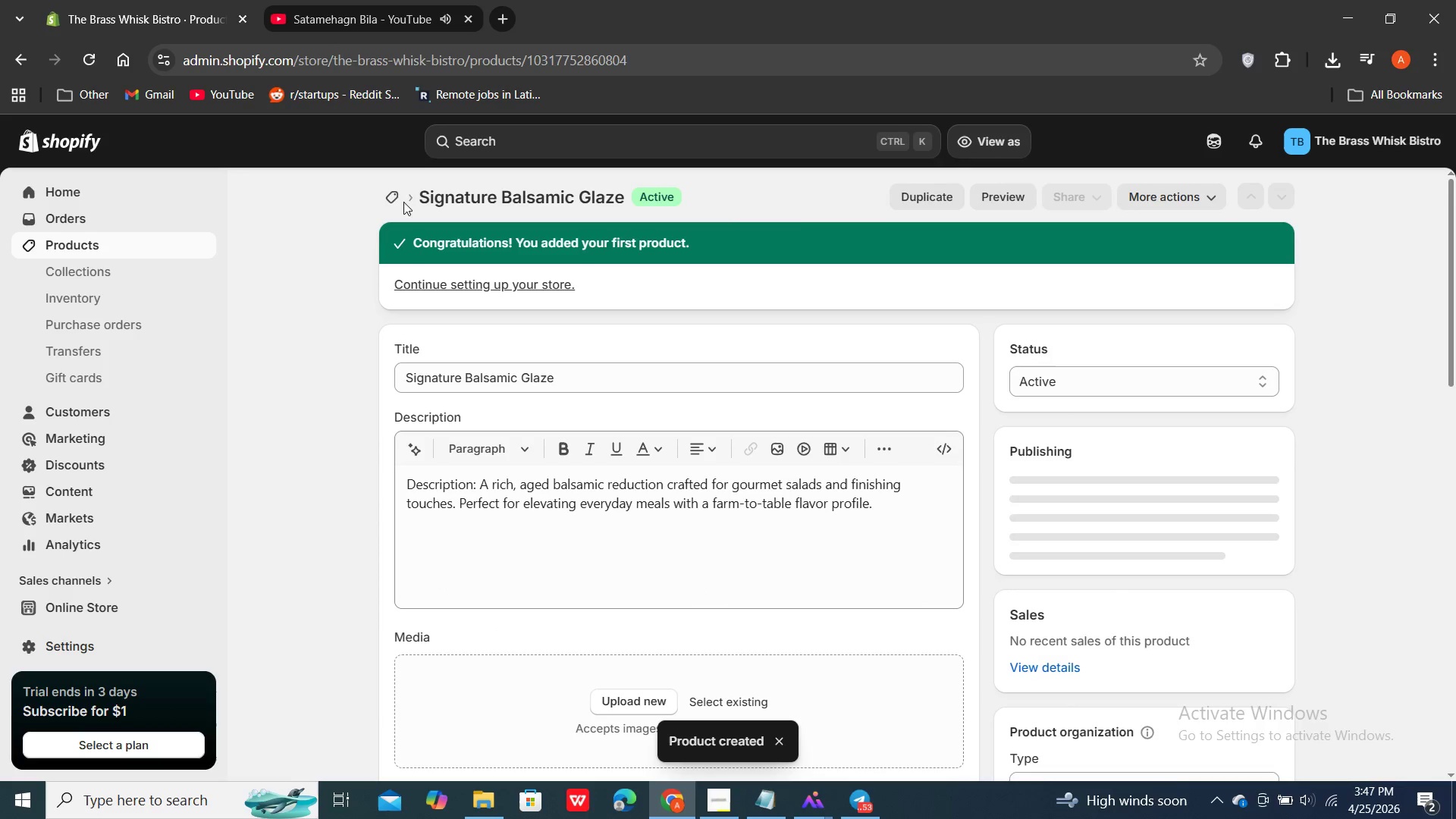 
left_click([391, 198])
 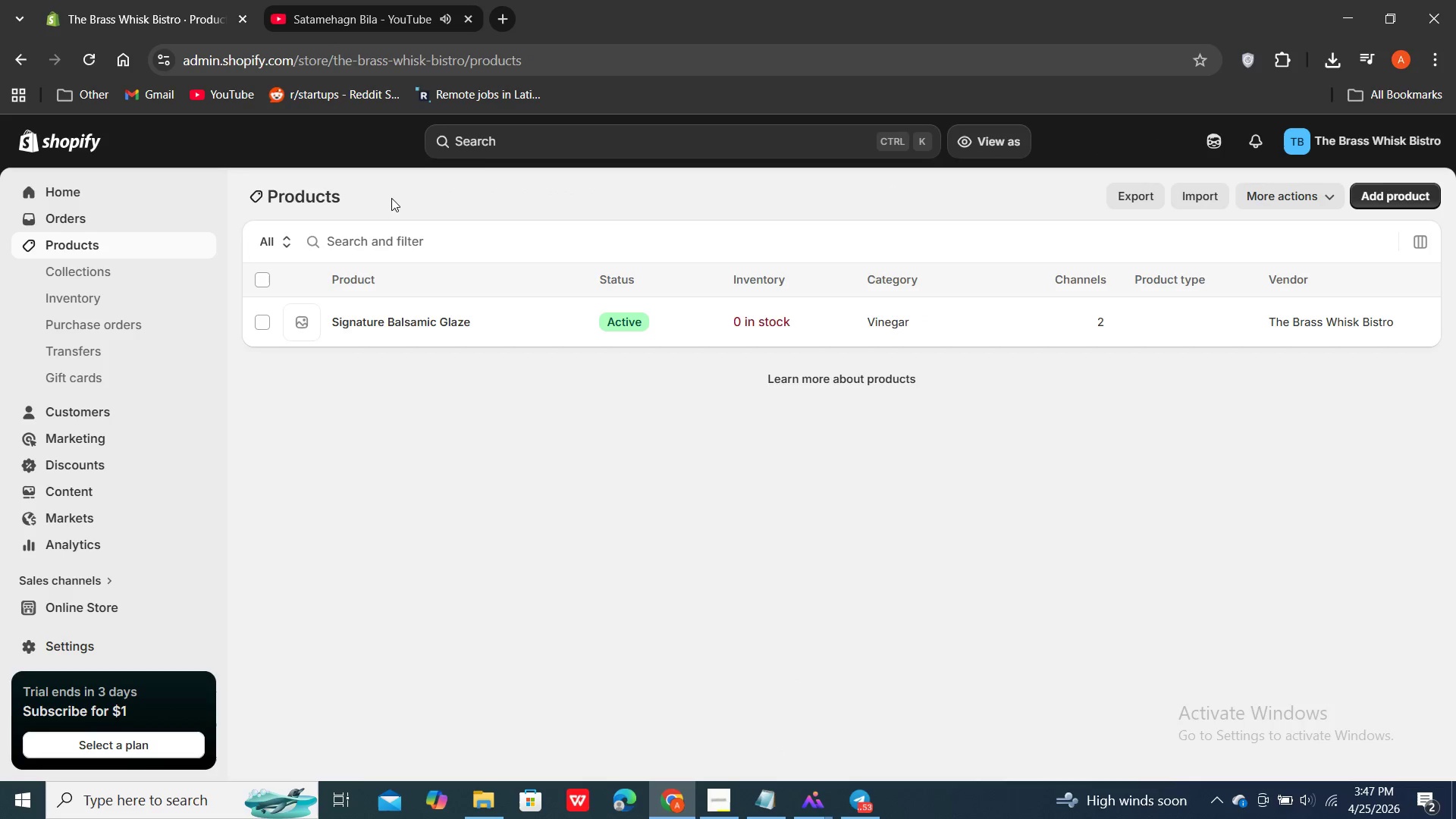 
double_click([527, 143])
 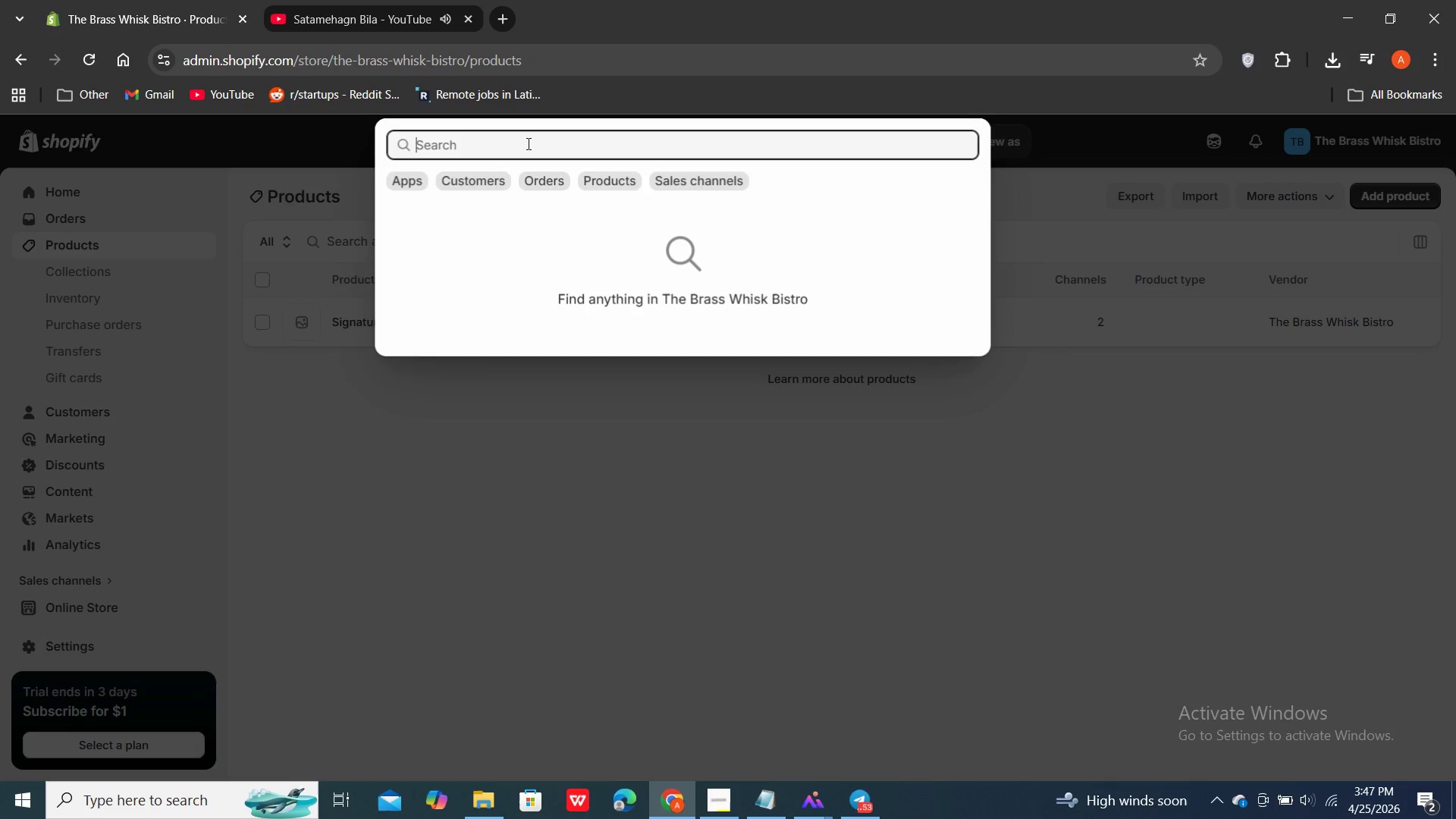 
triple_click([527, 143])
 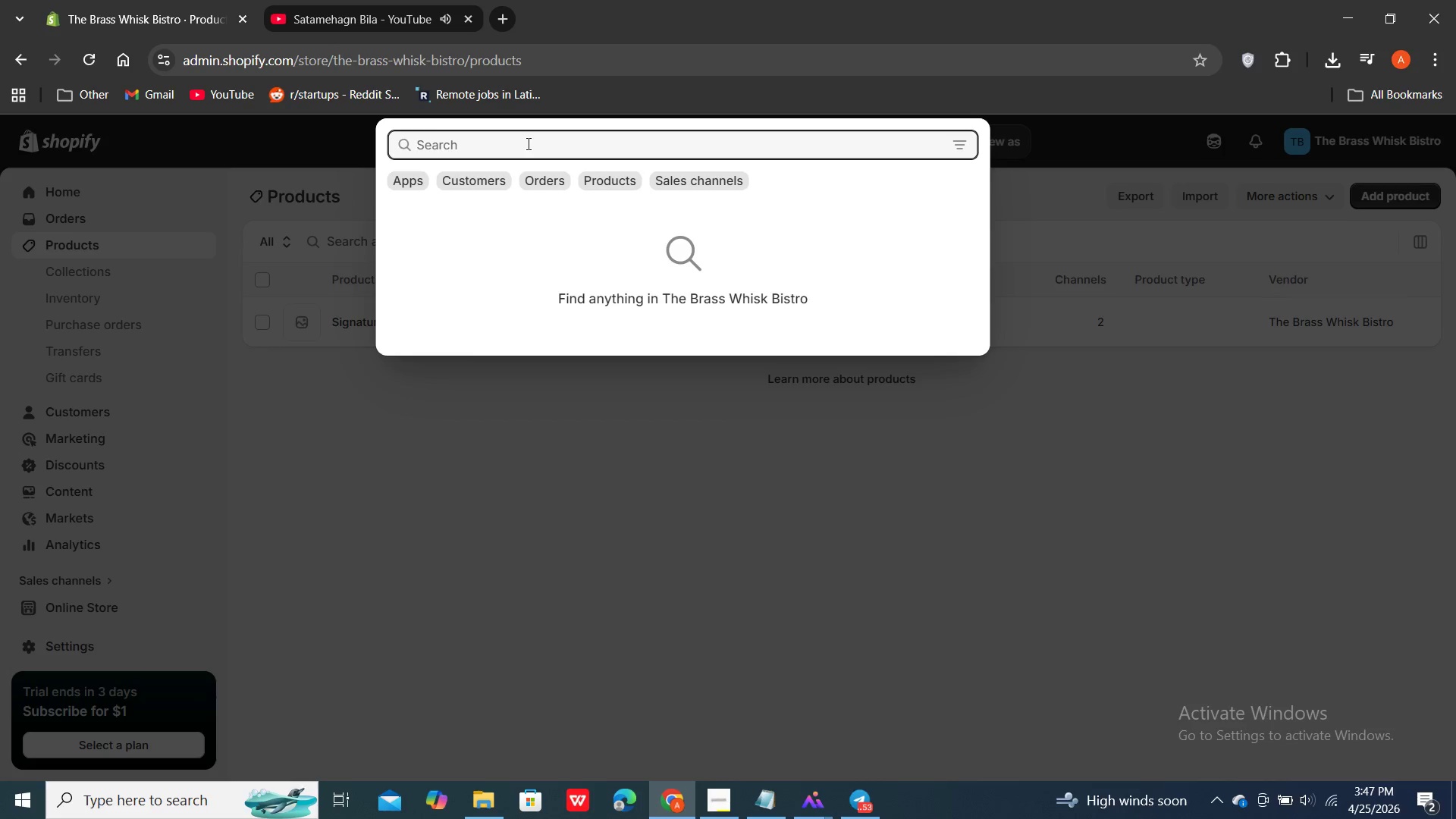 
type(curr)
 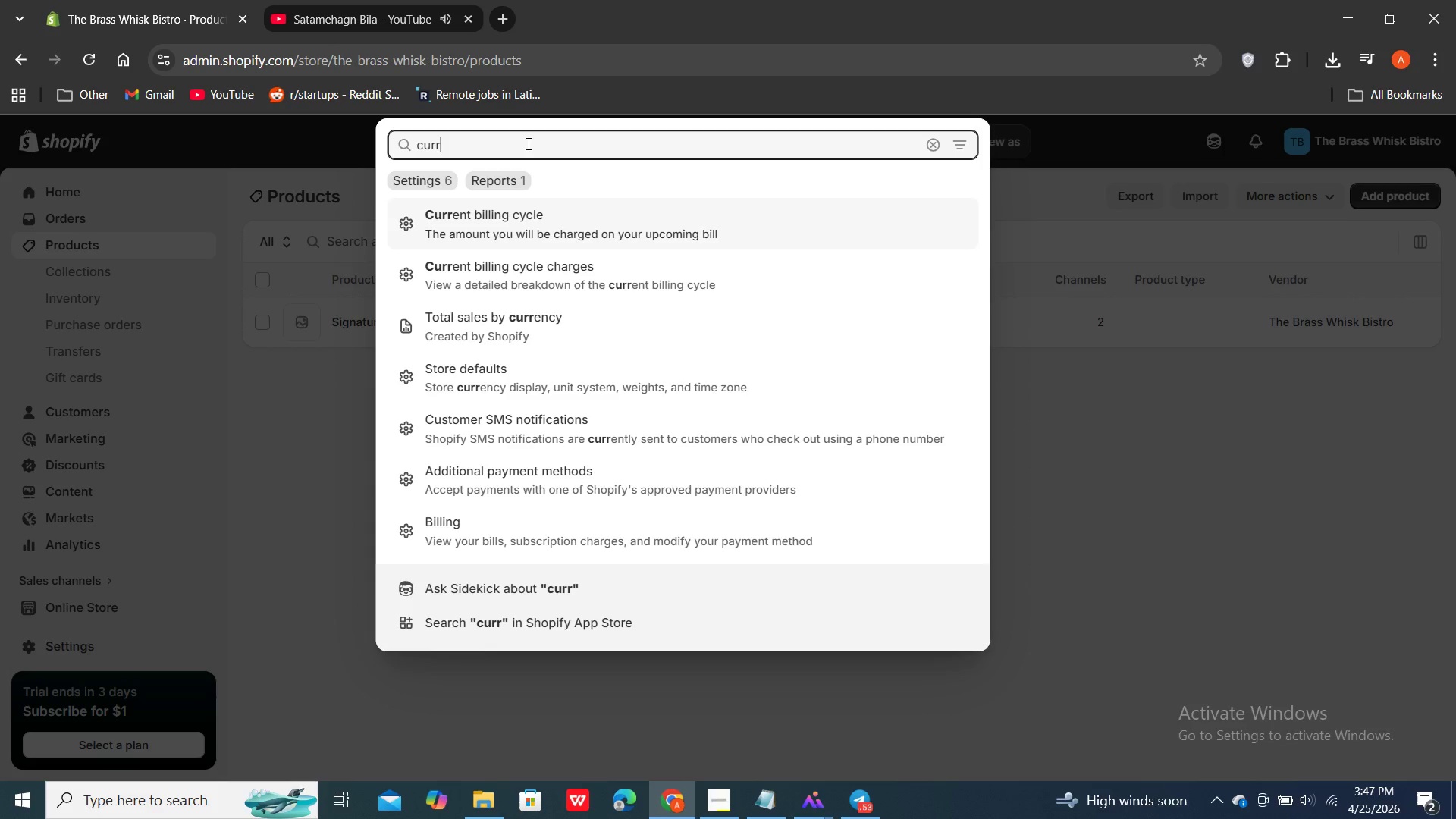 
wait(10.38)
 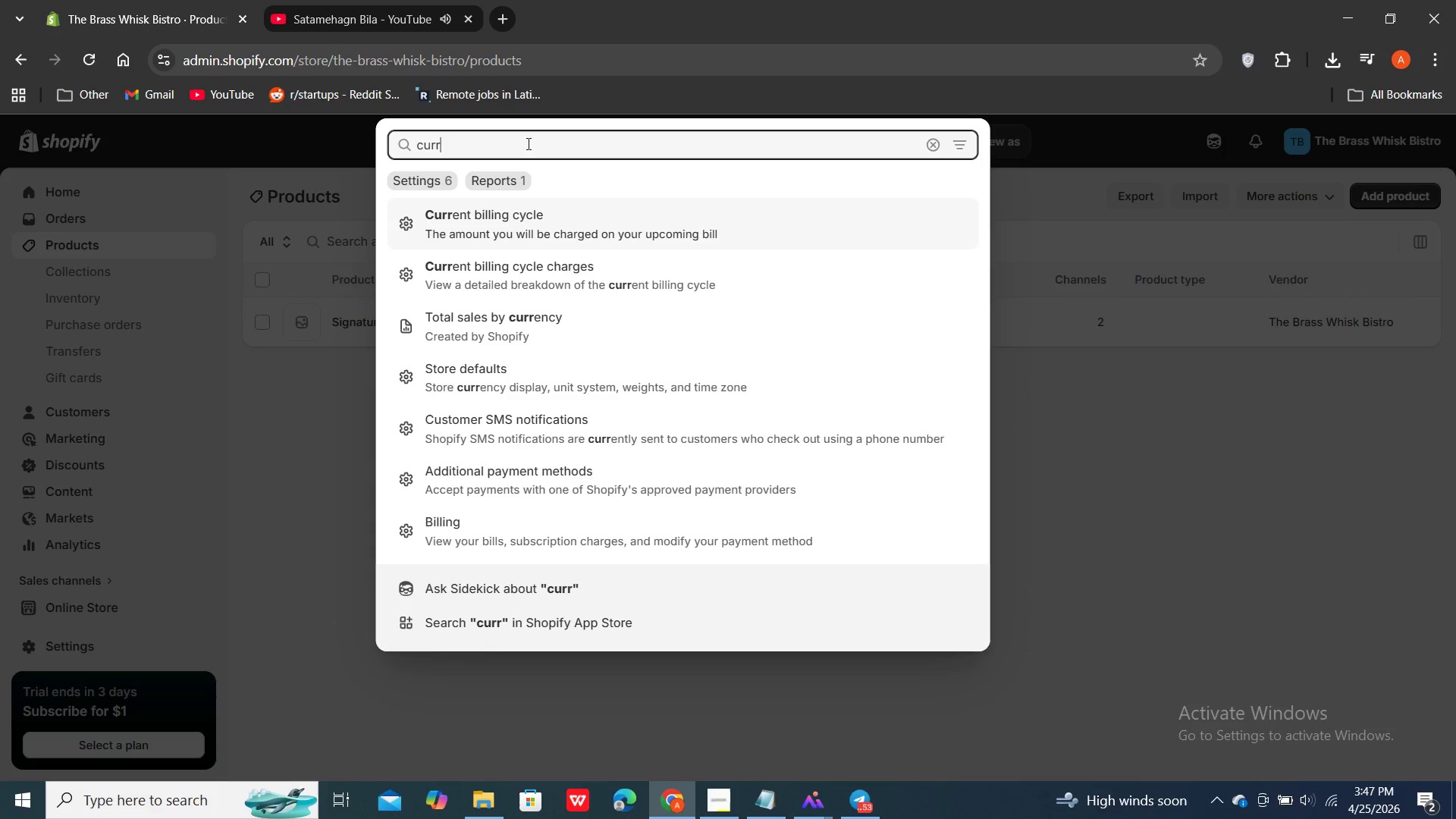 
type(enc)
 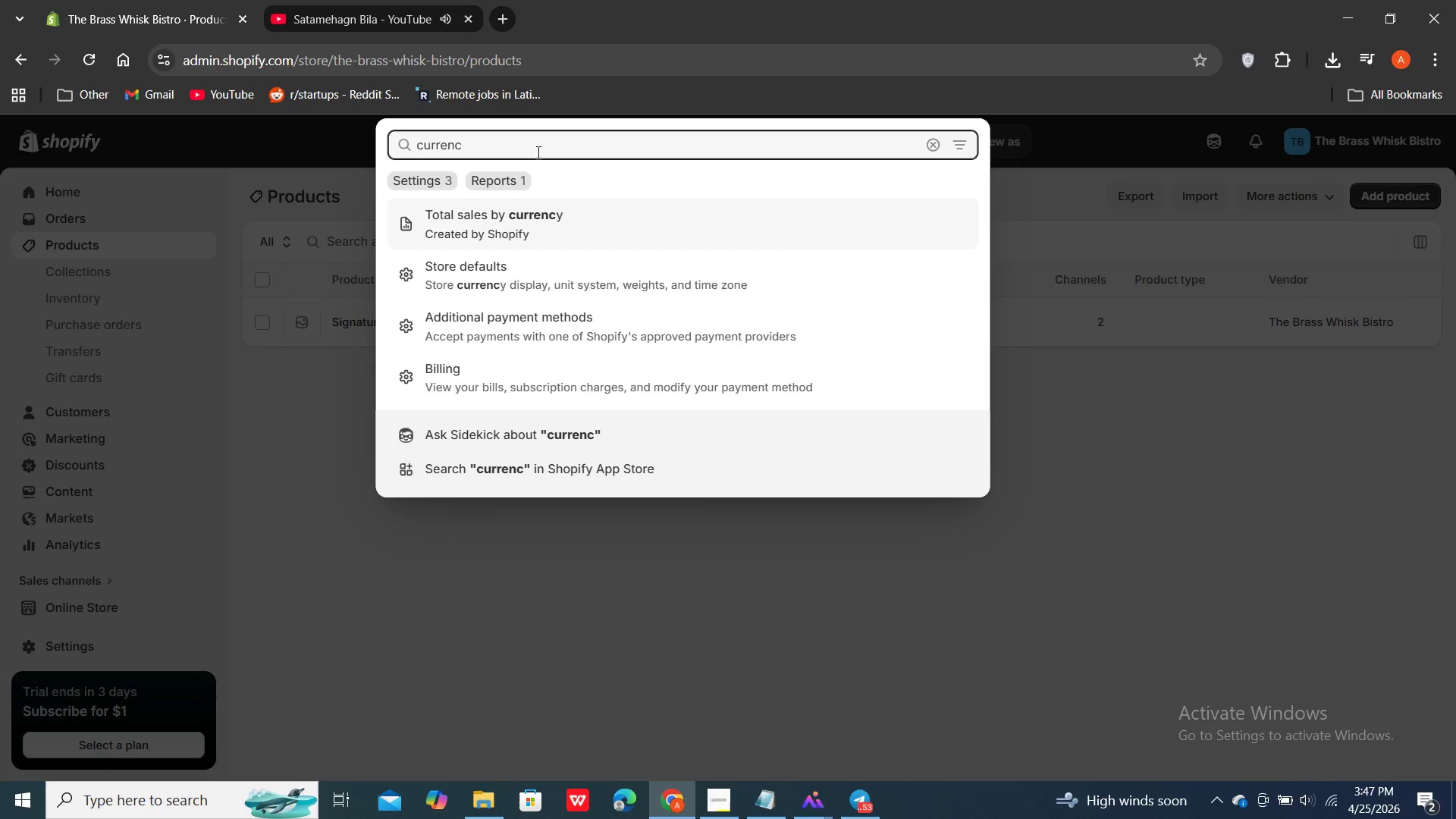 
left_click([594, 270])
 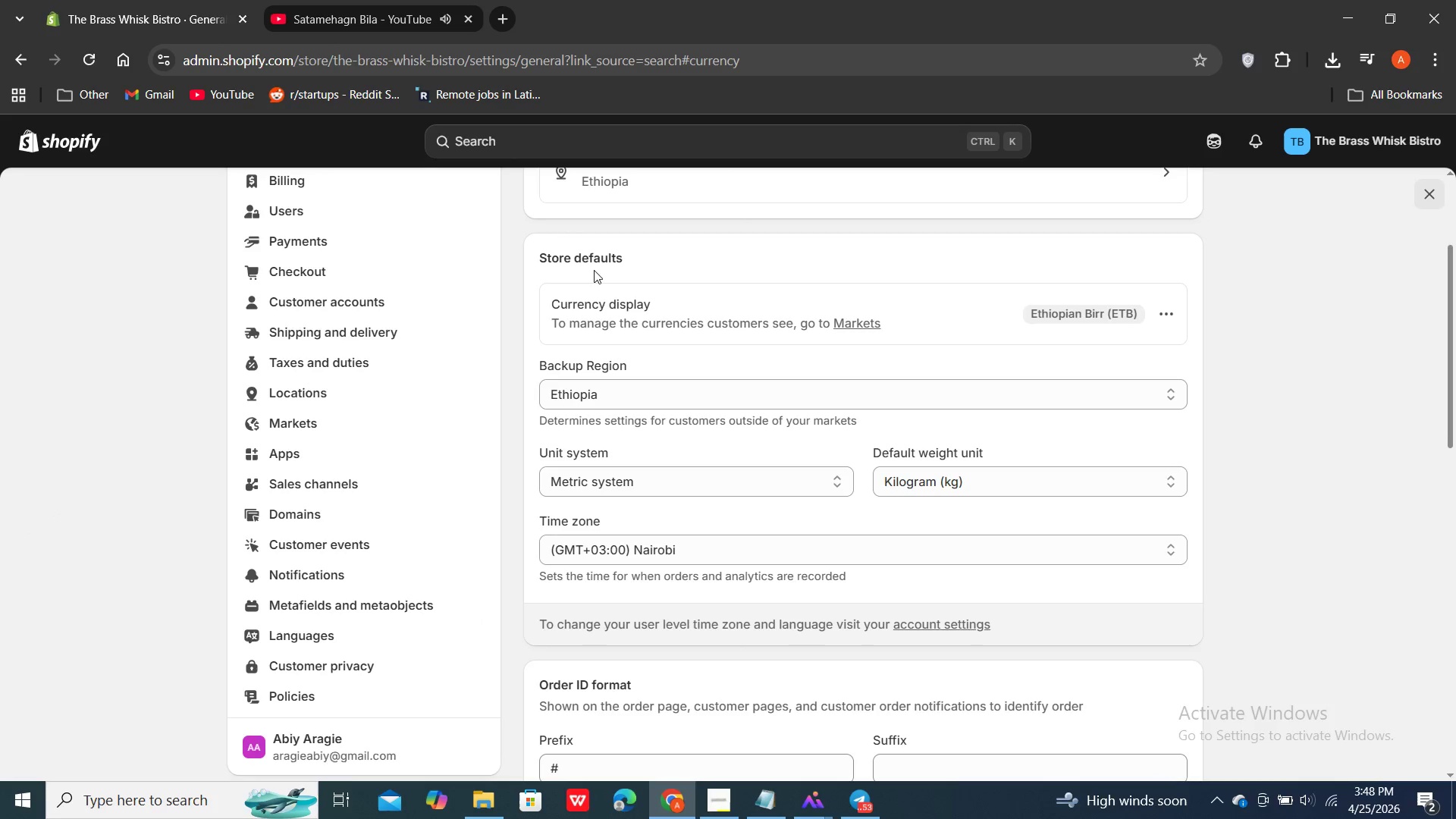 
wait(7.17)
 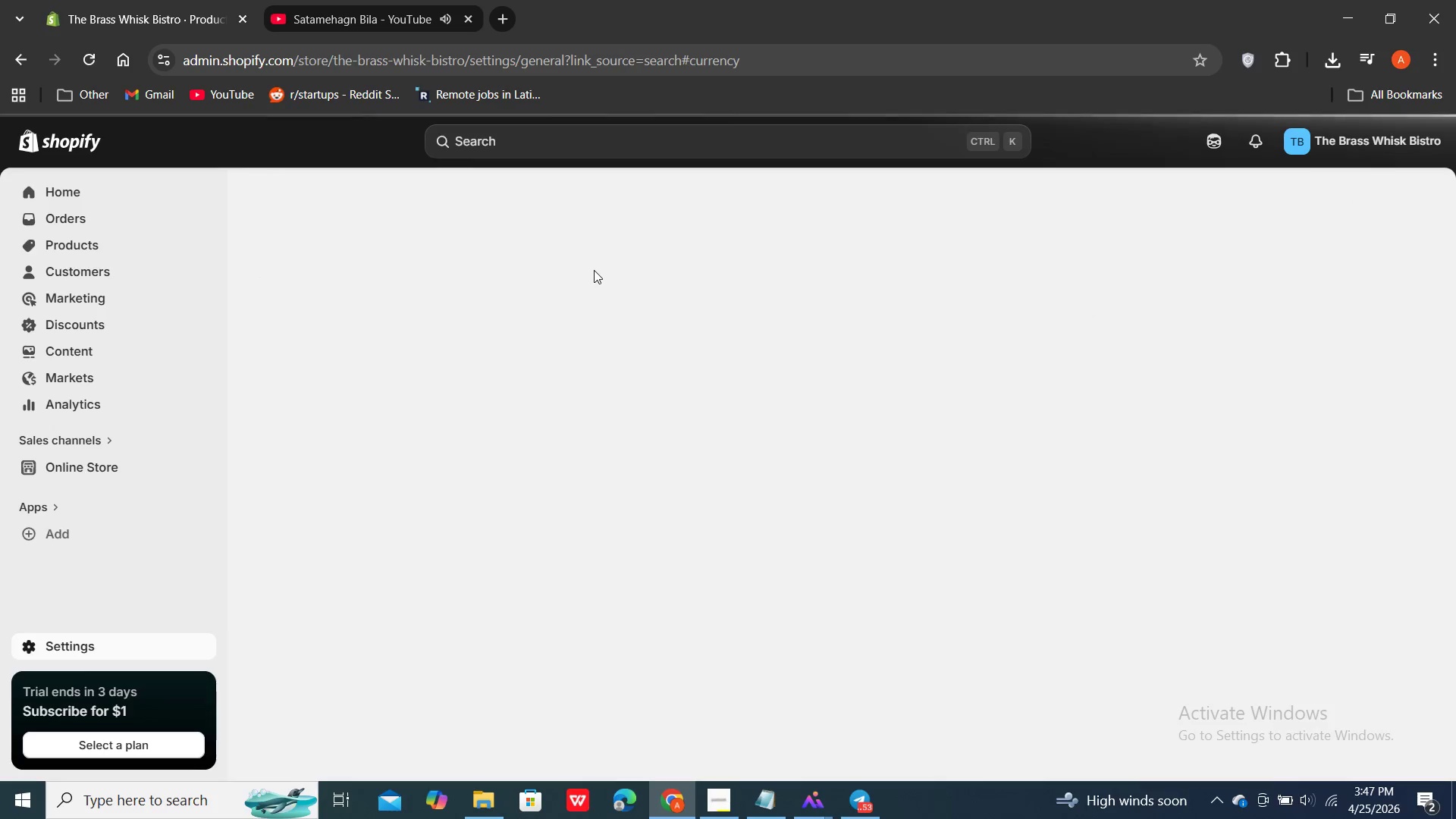 
double_click([1169, 398])
 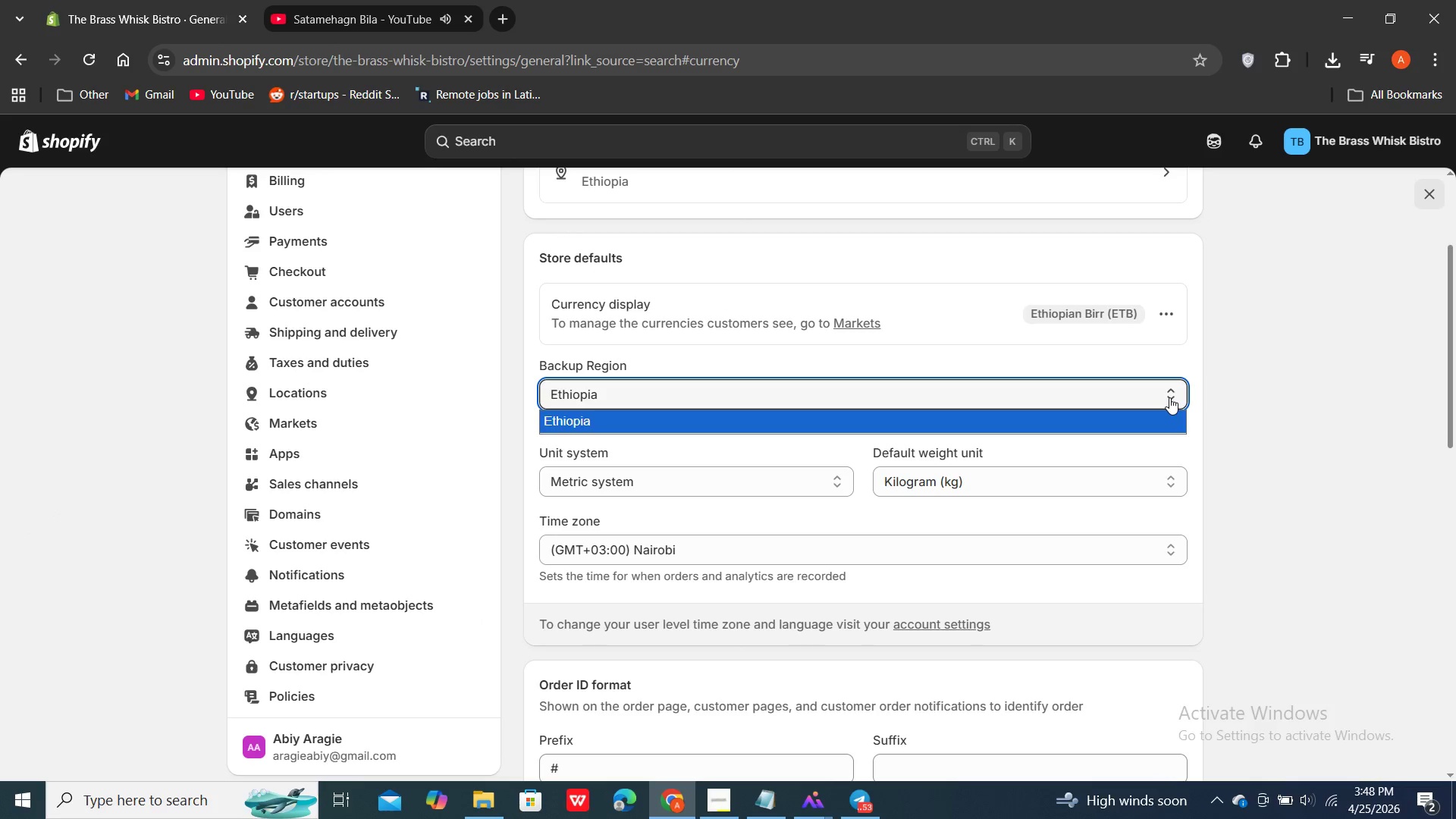 
left_click([1169, 397])
 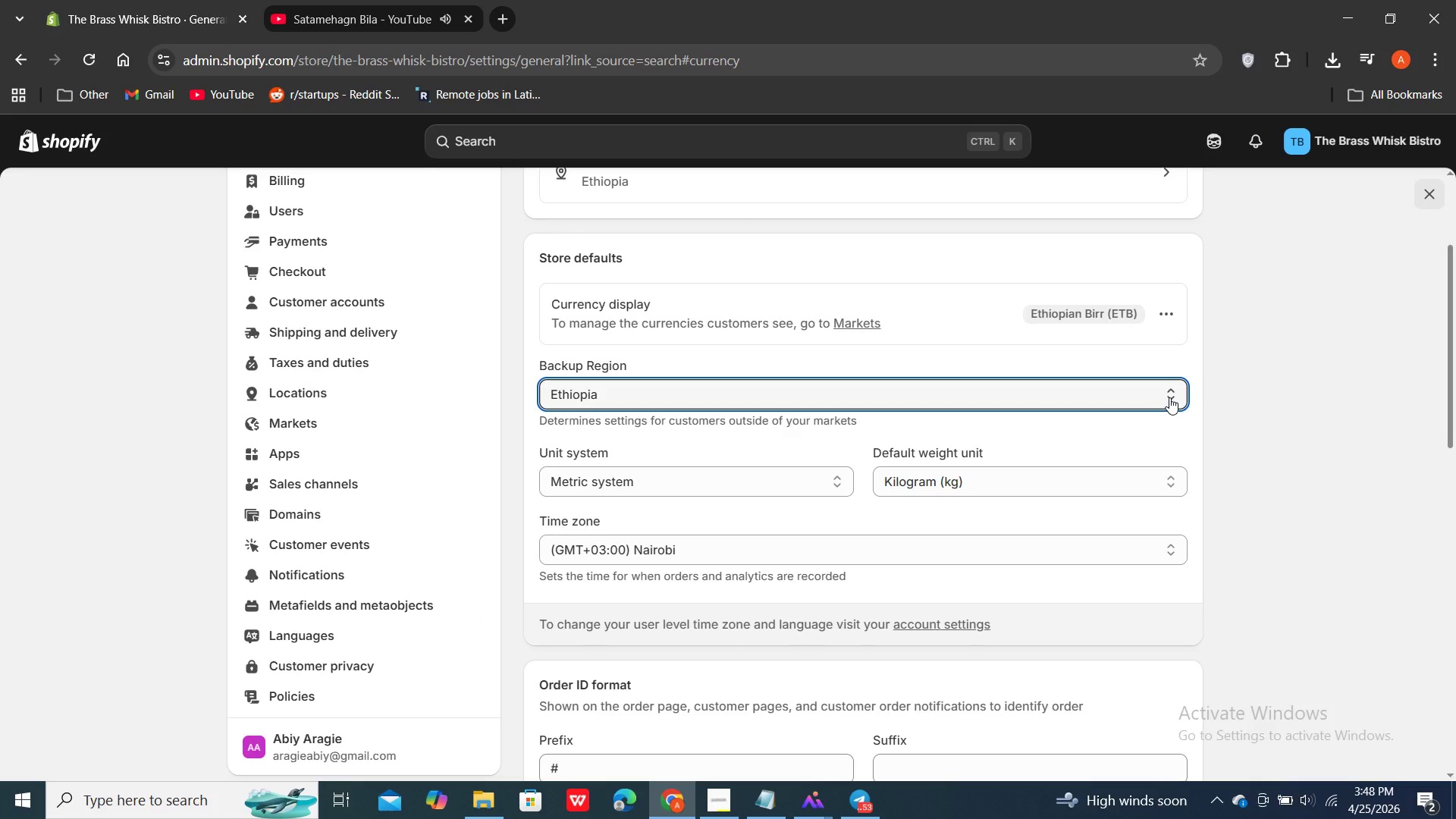 
double_click([1169, 397])
 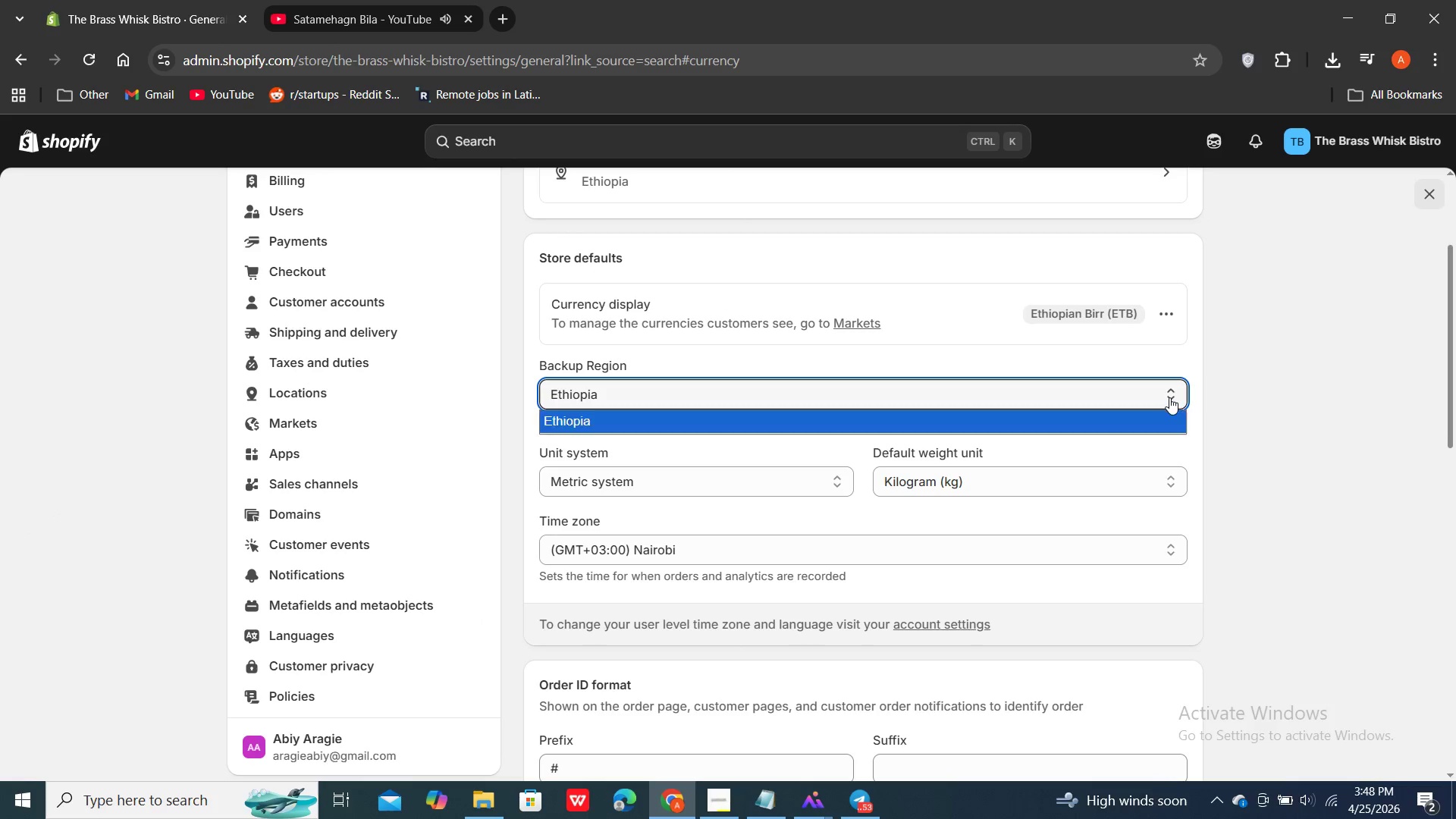 
double_click([1169, 397])
 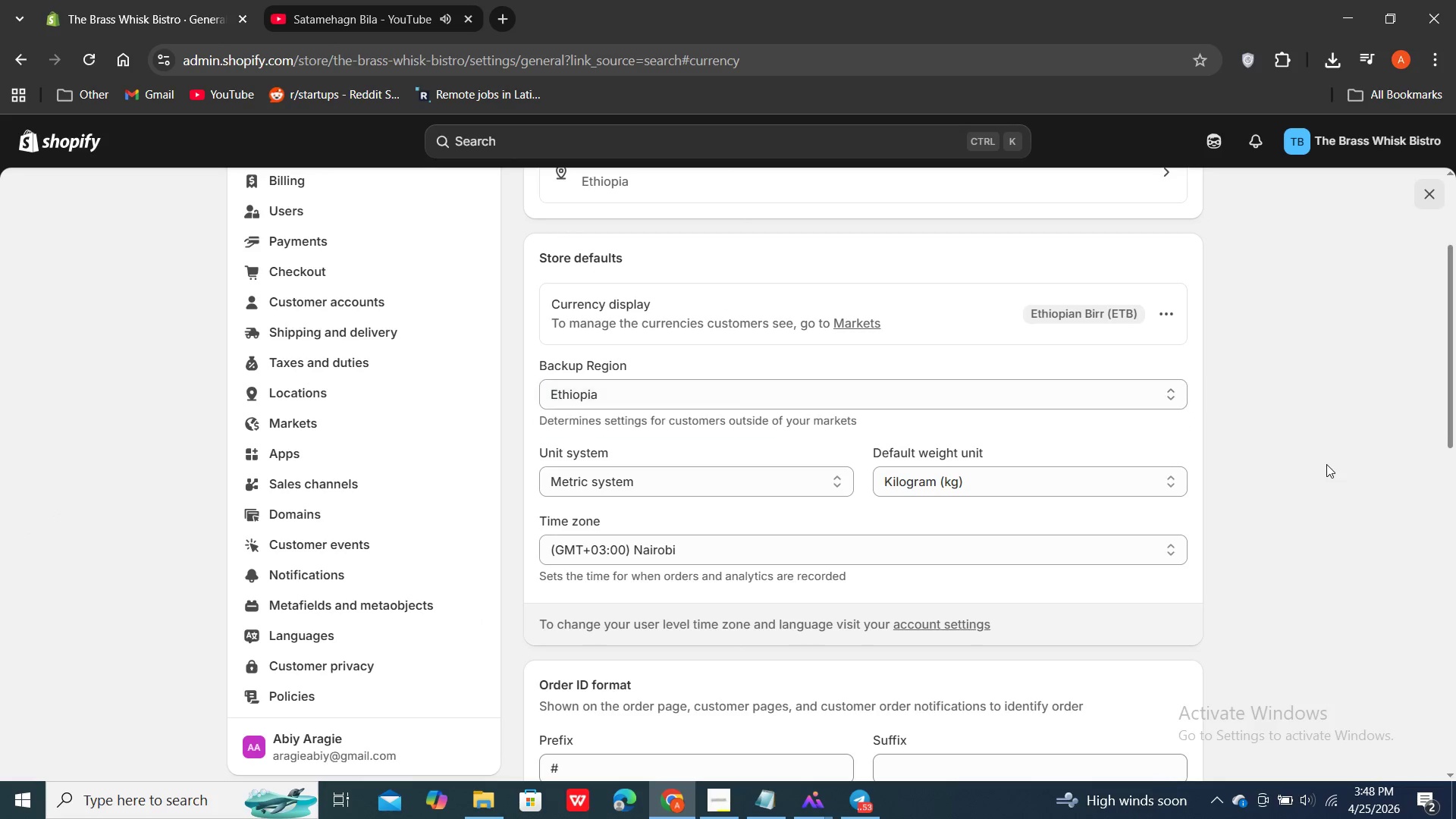 
double_click([1326, 464])
 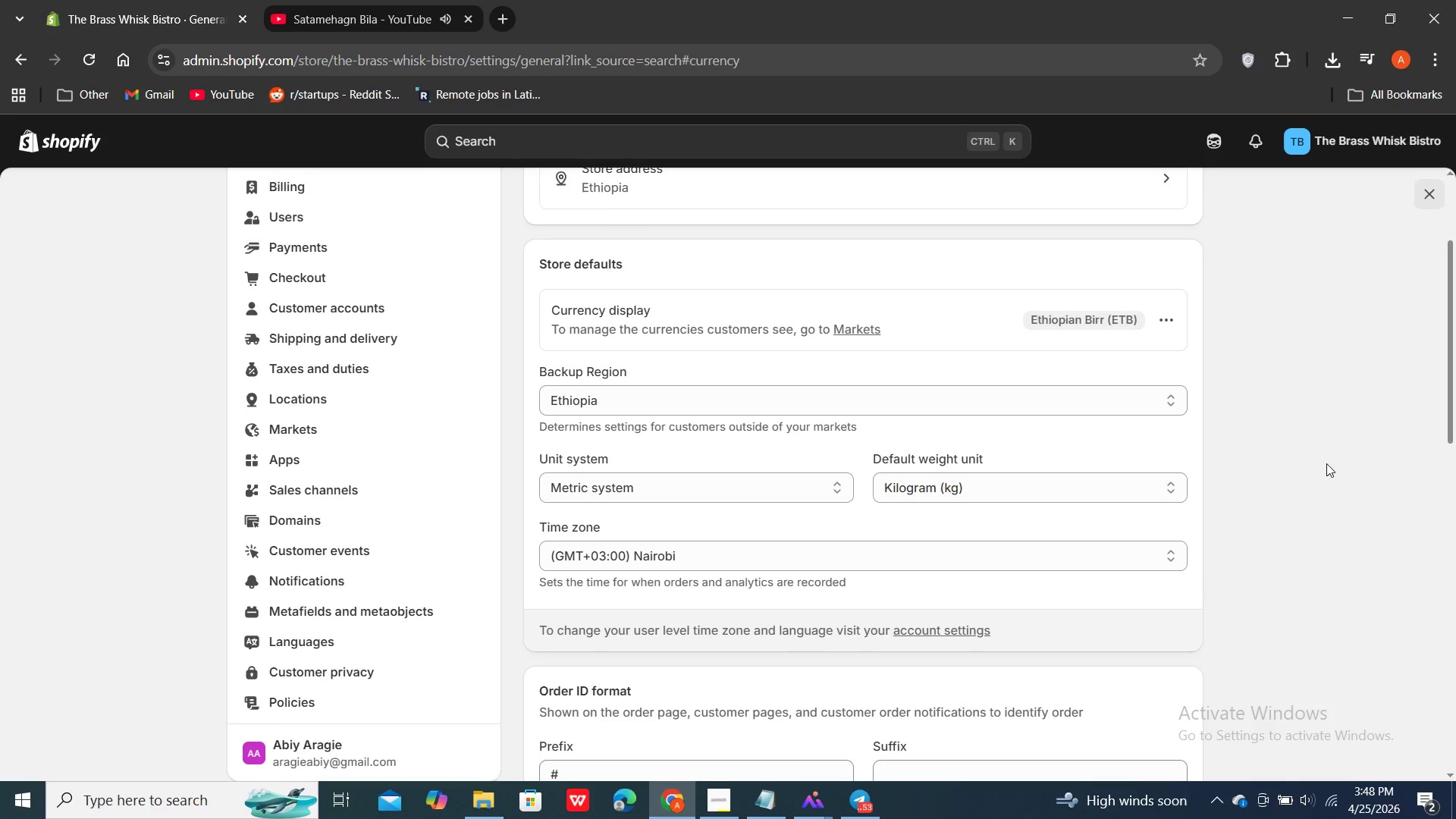 
scroll: coordinate [1326, 463], scroll_direction: up, amount: 3.0
 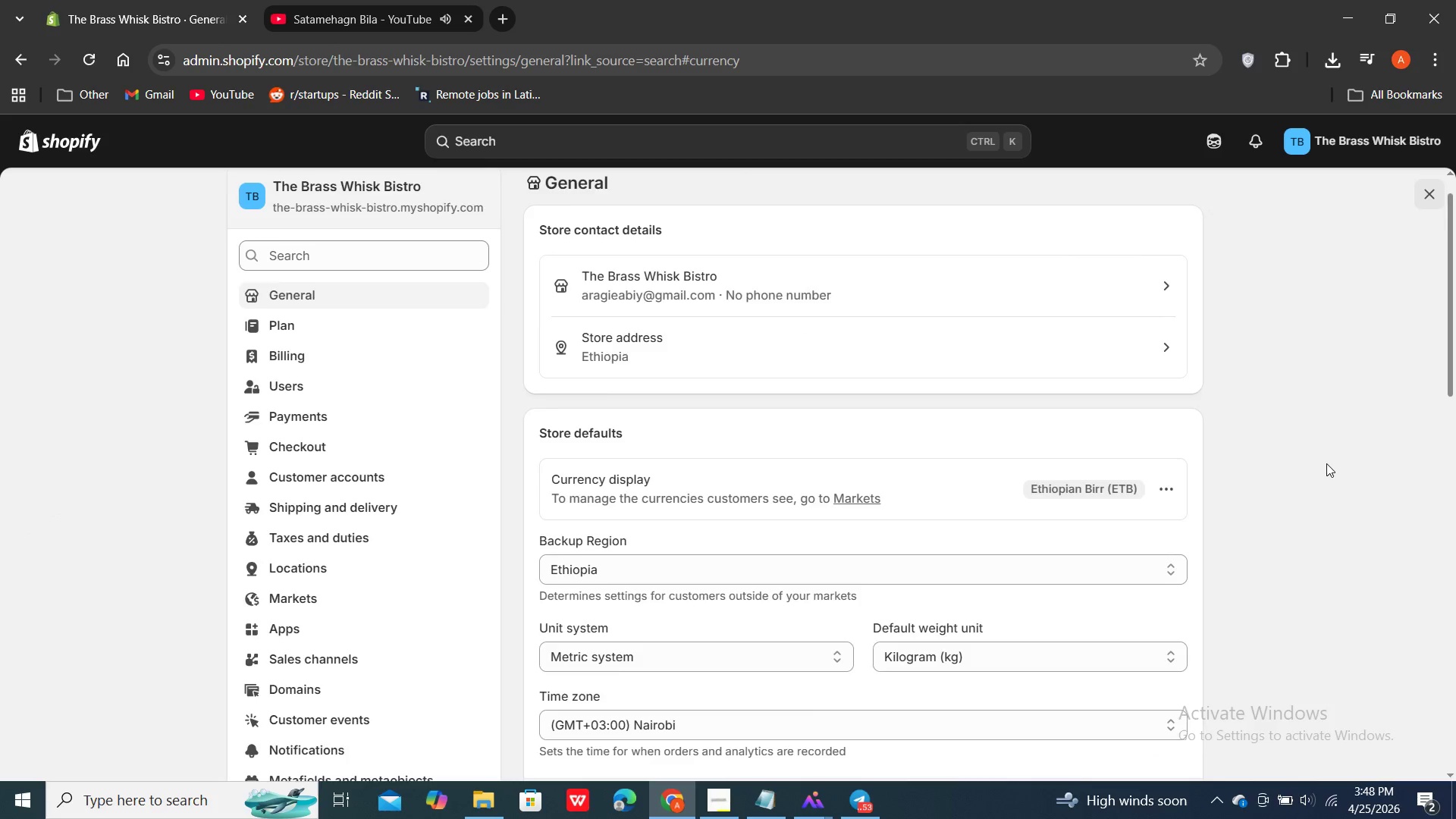 
scroll: coordinate [1326, 463], scroll_direction: down, amount: 9.0
 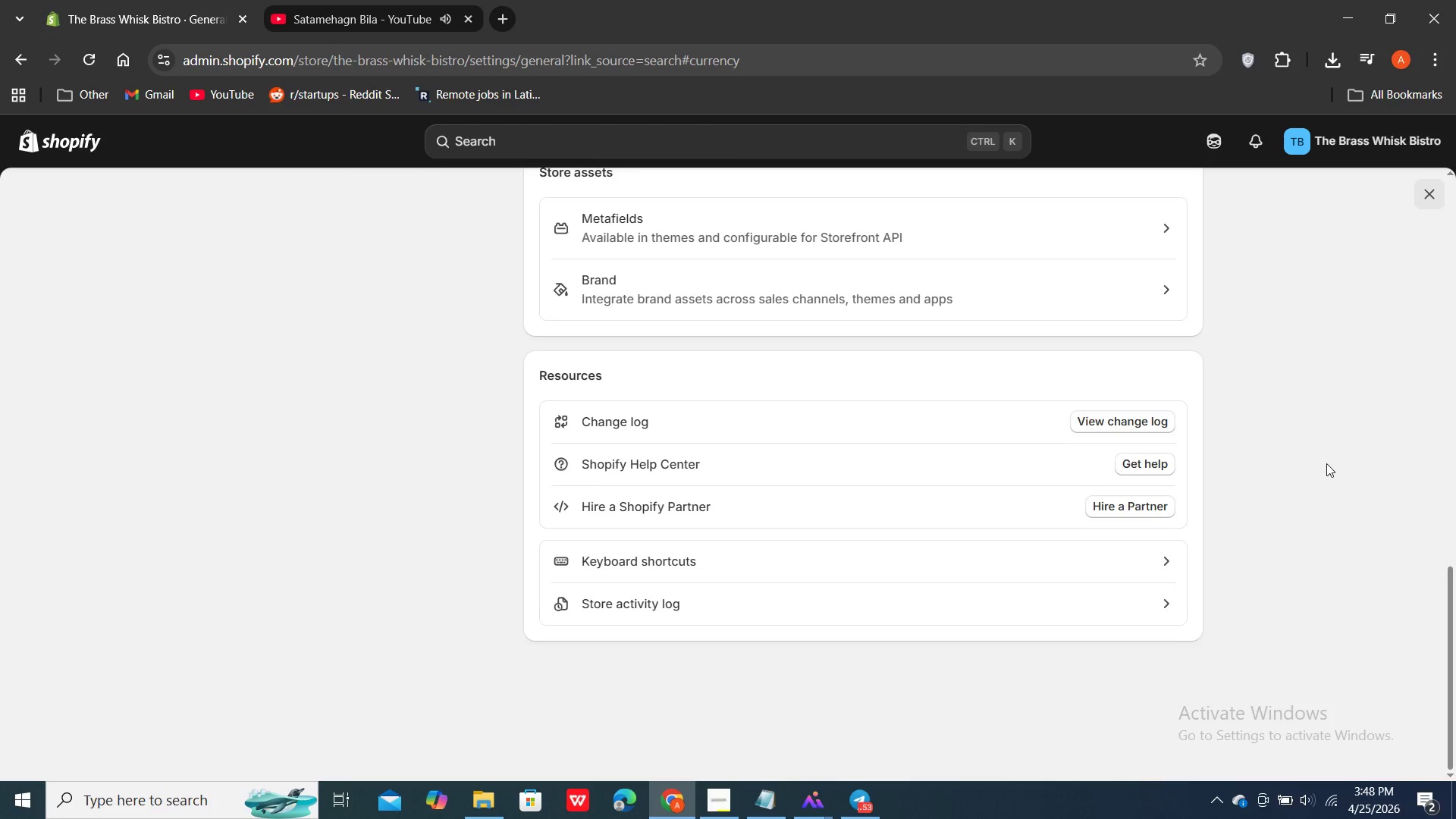 
scroll: coordinate [1326, 463], scroll_direction: up, amount: 13.0
 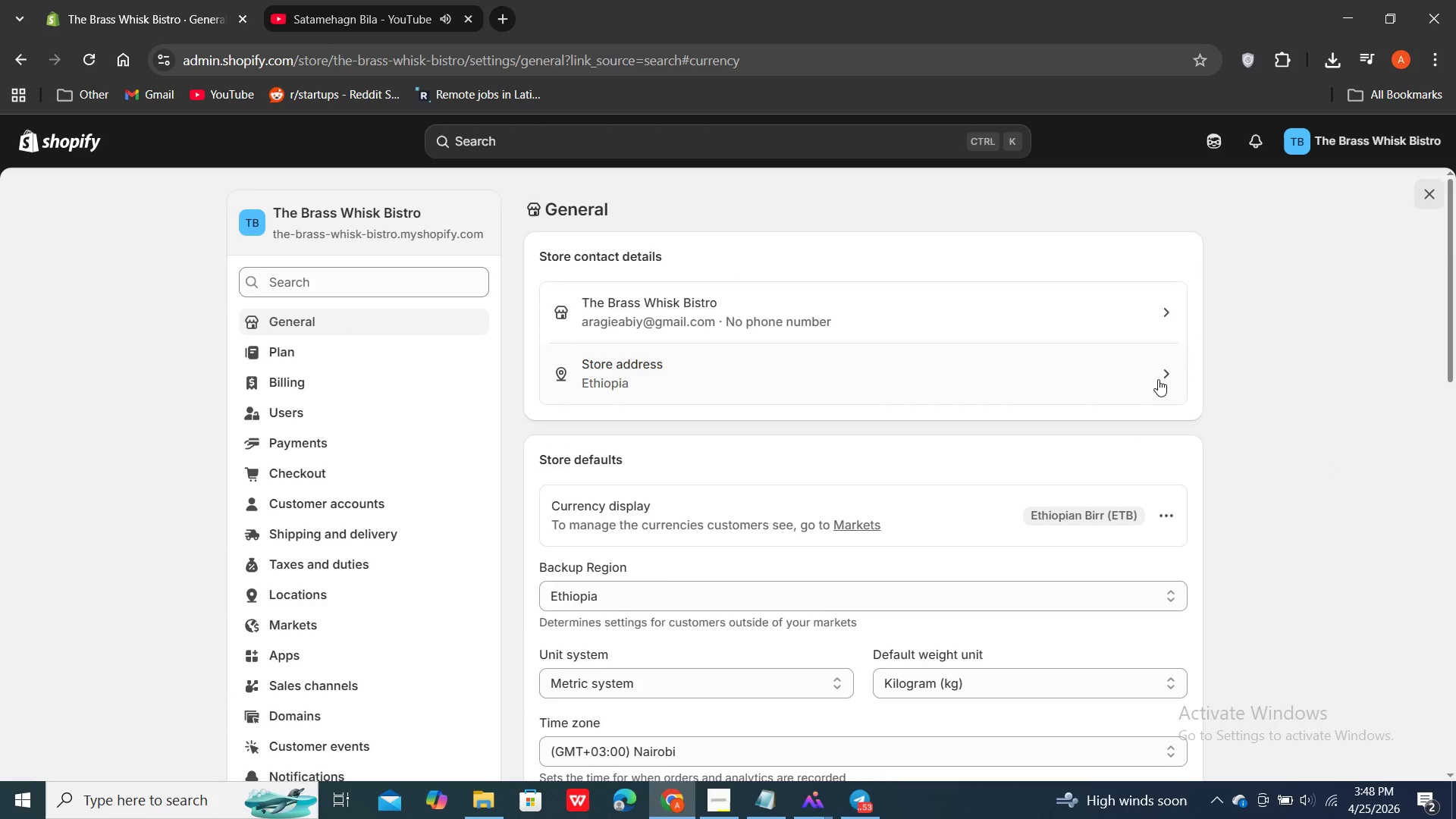 
double_click([1168, 376])
 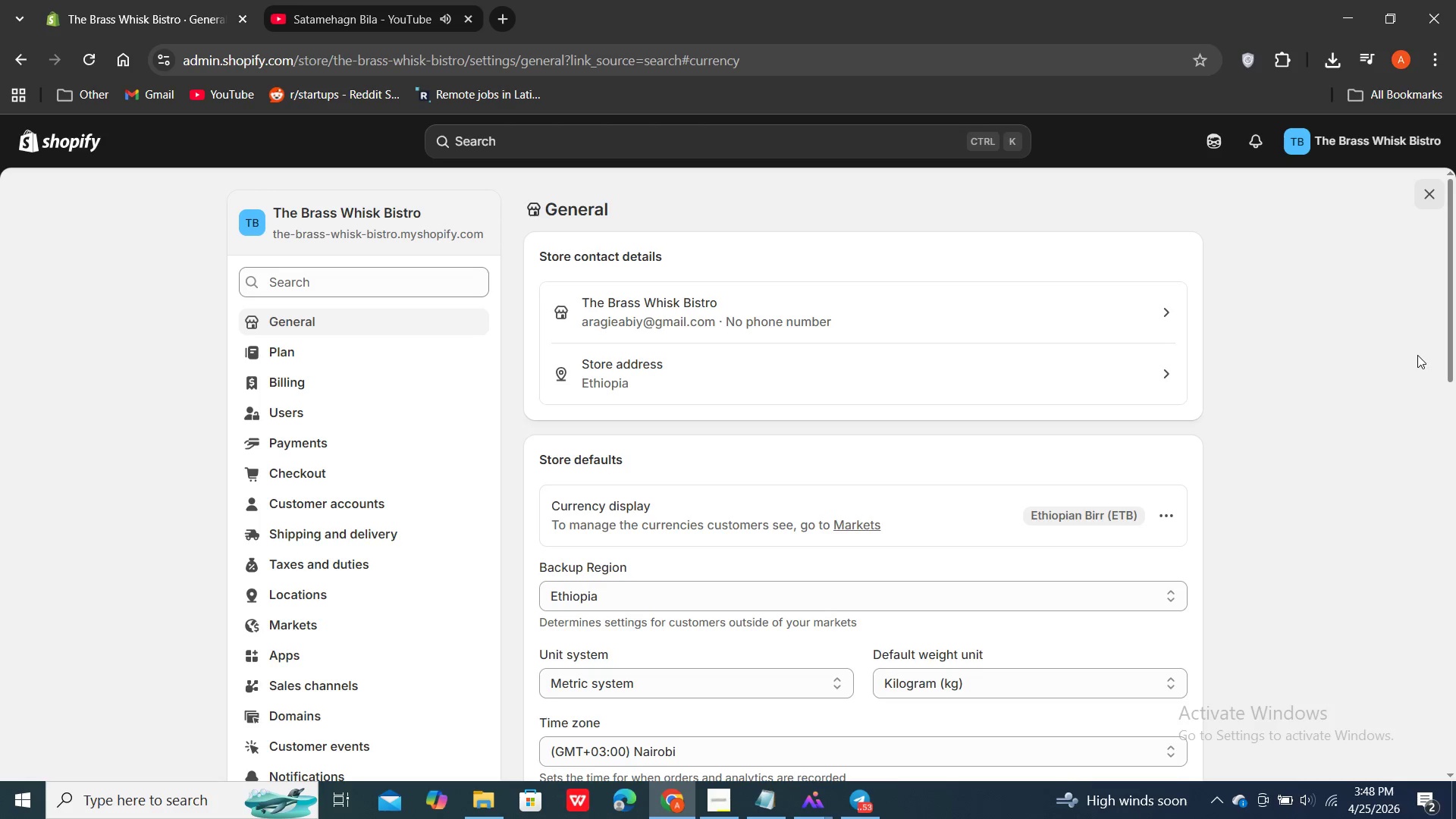 
scroll: coordinate [1417, 355], scroll_direction: none, amount: 0.0
 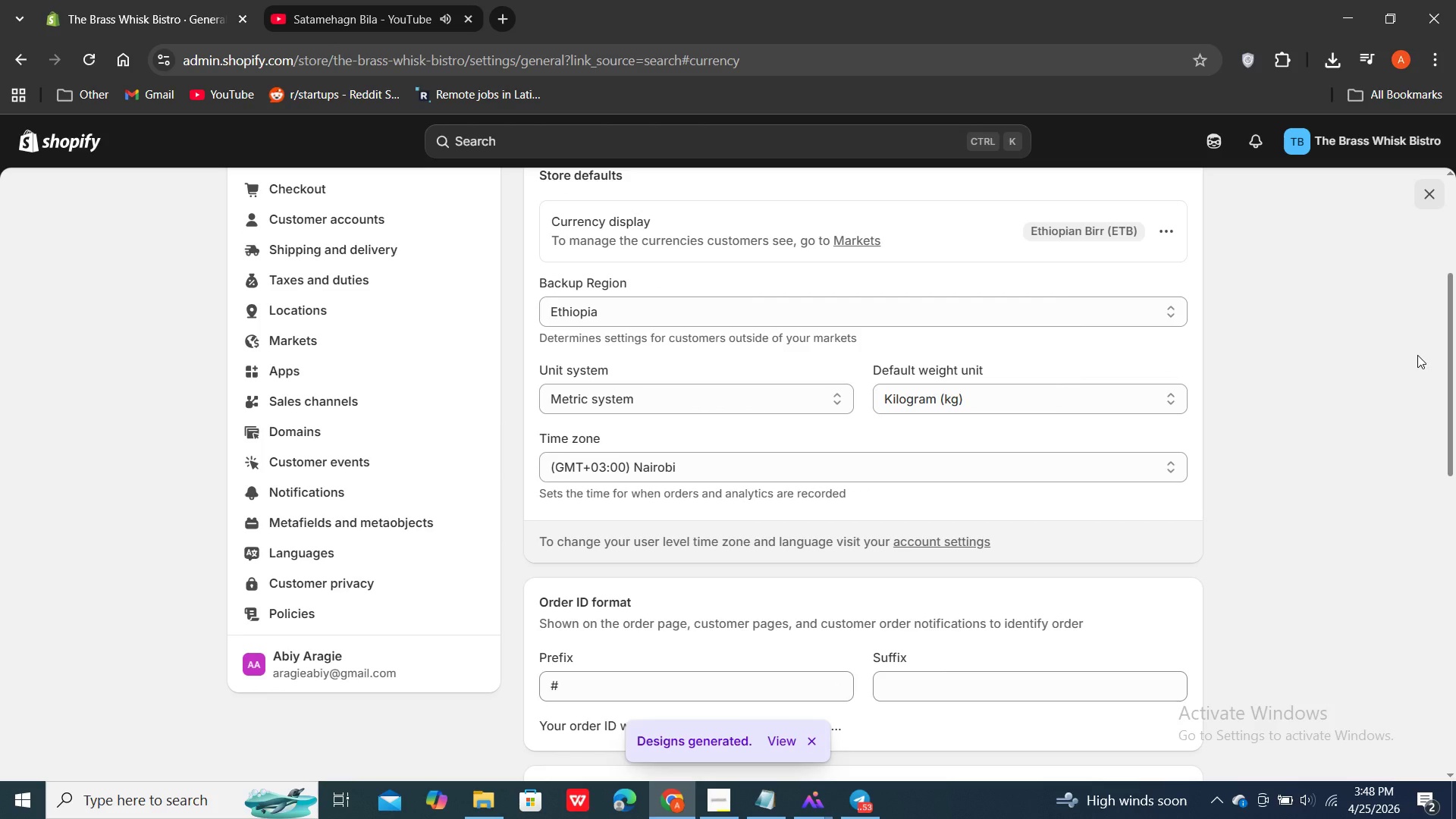 
scroll: coordinate [1417, 355], scroll_direction: down, amount: 2.0
 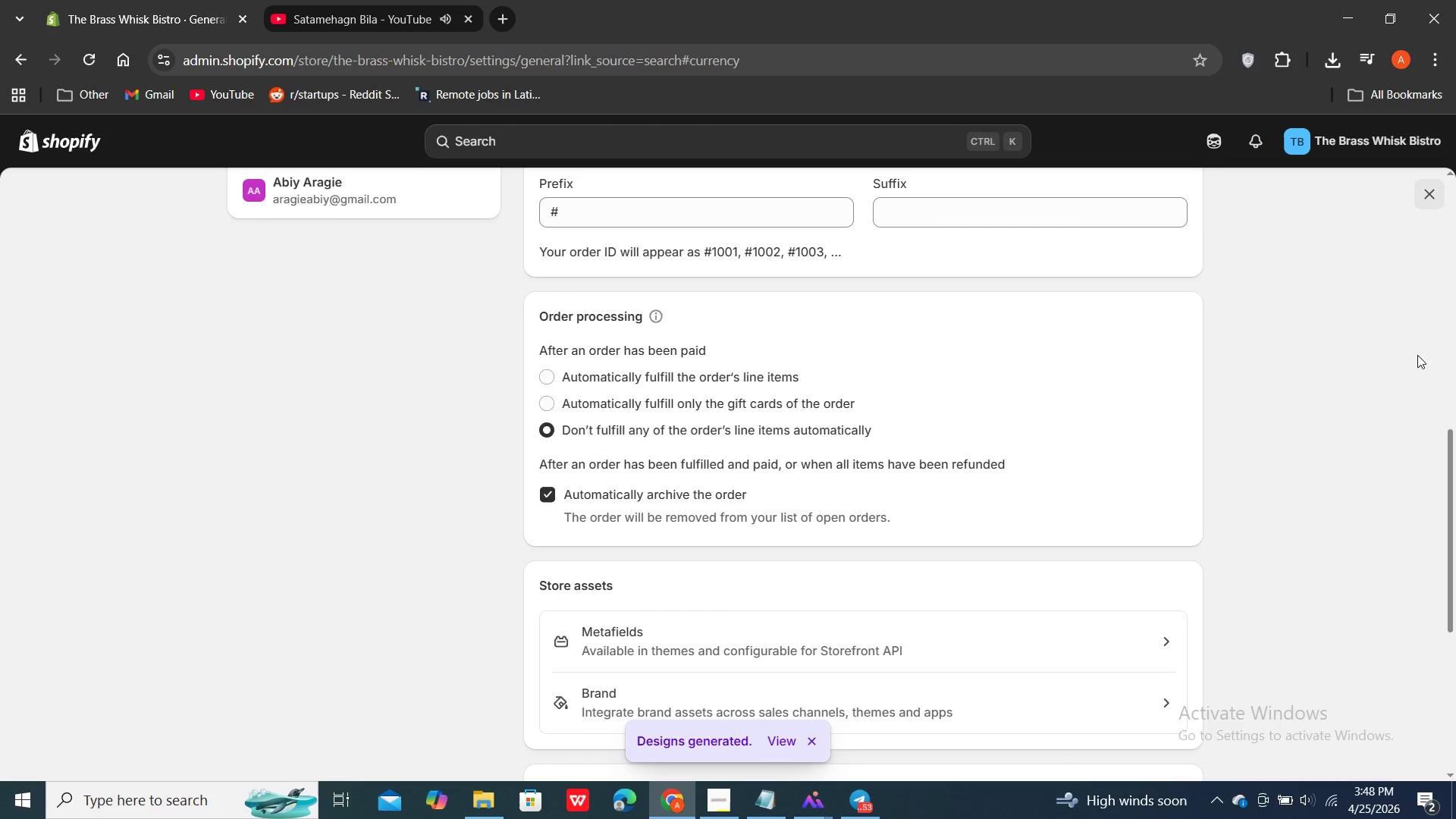 
scroll: coordinate [1417, 355], scroll_direction: up, amount: 5.0
 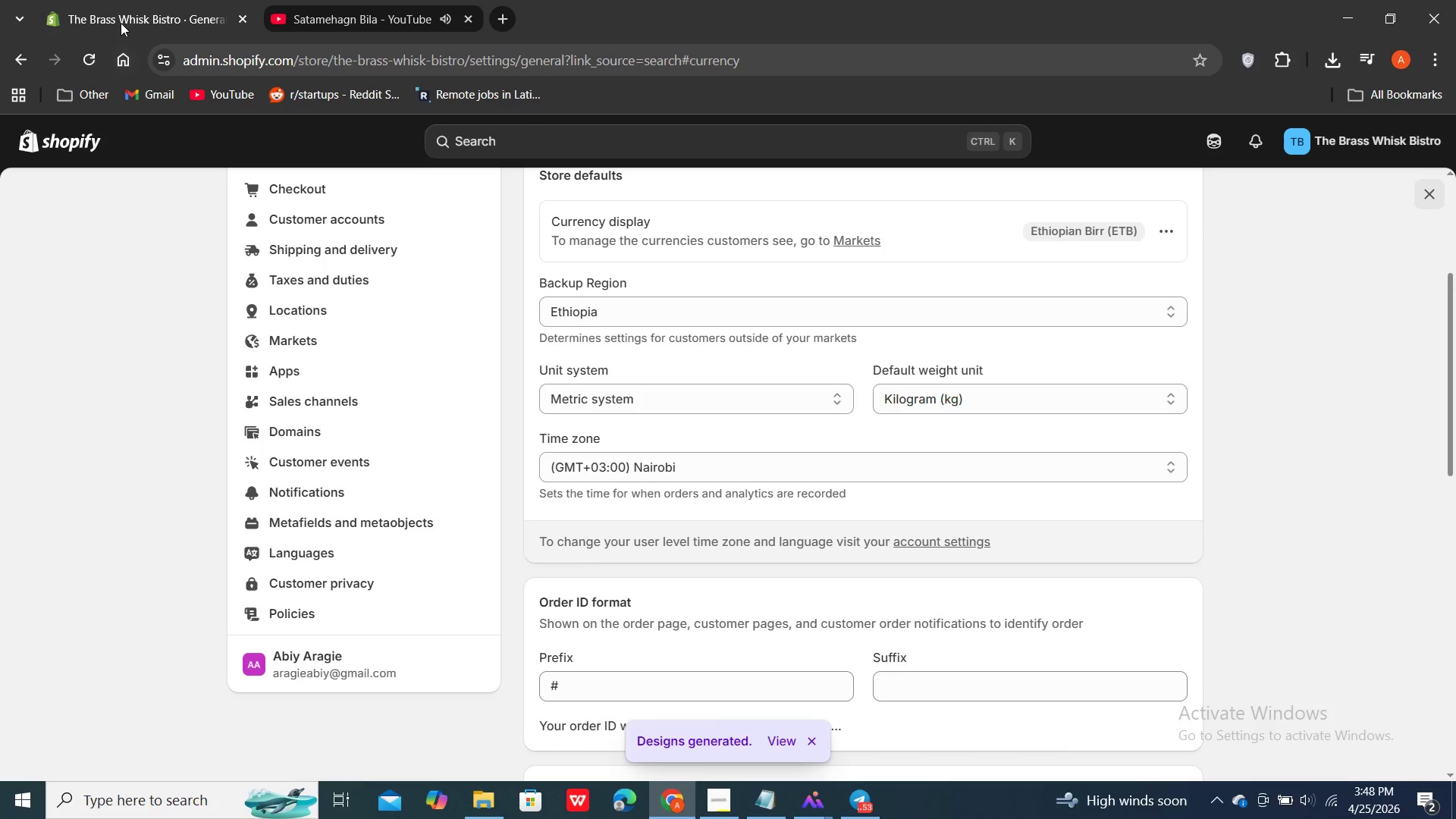 
double_click([121, 23])
 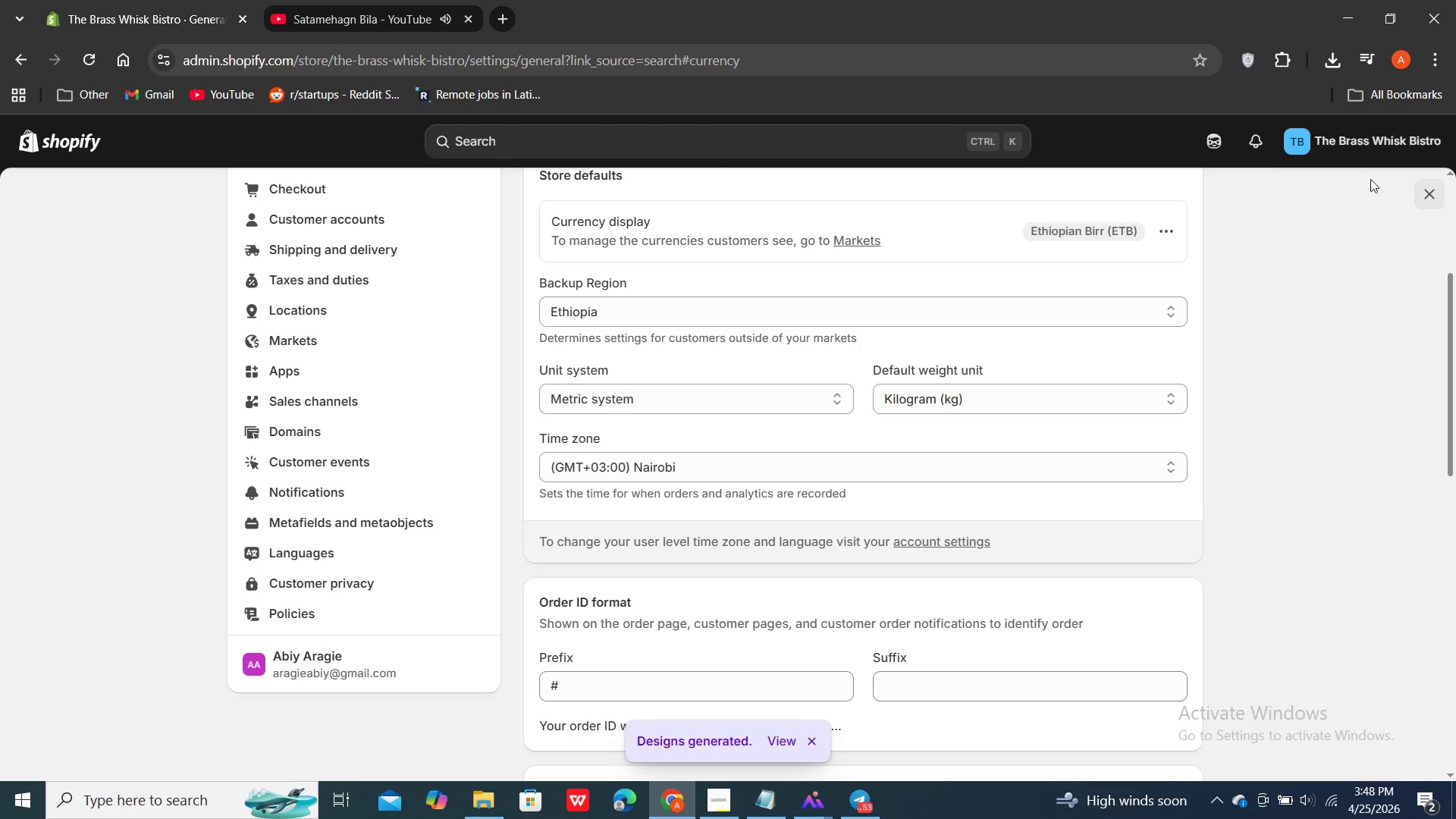 
double_click([1428, 192])
 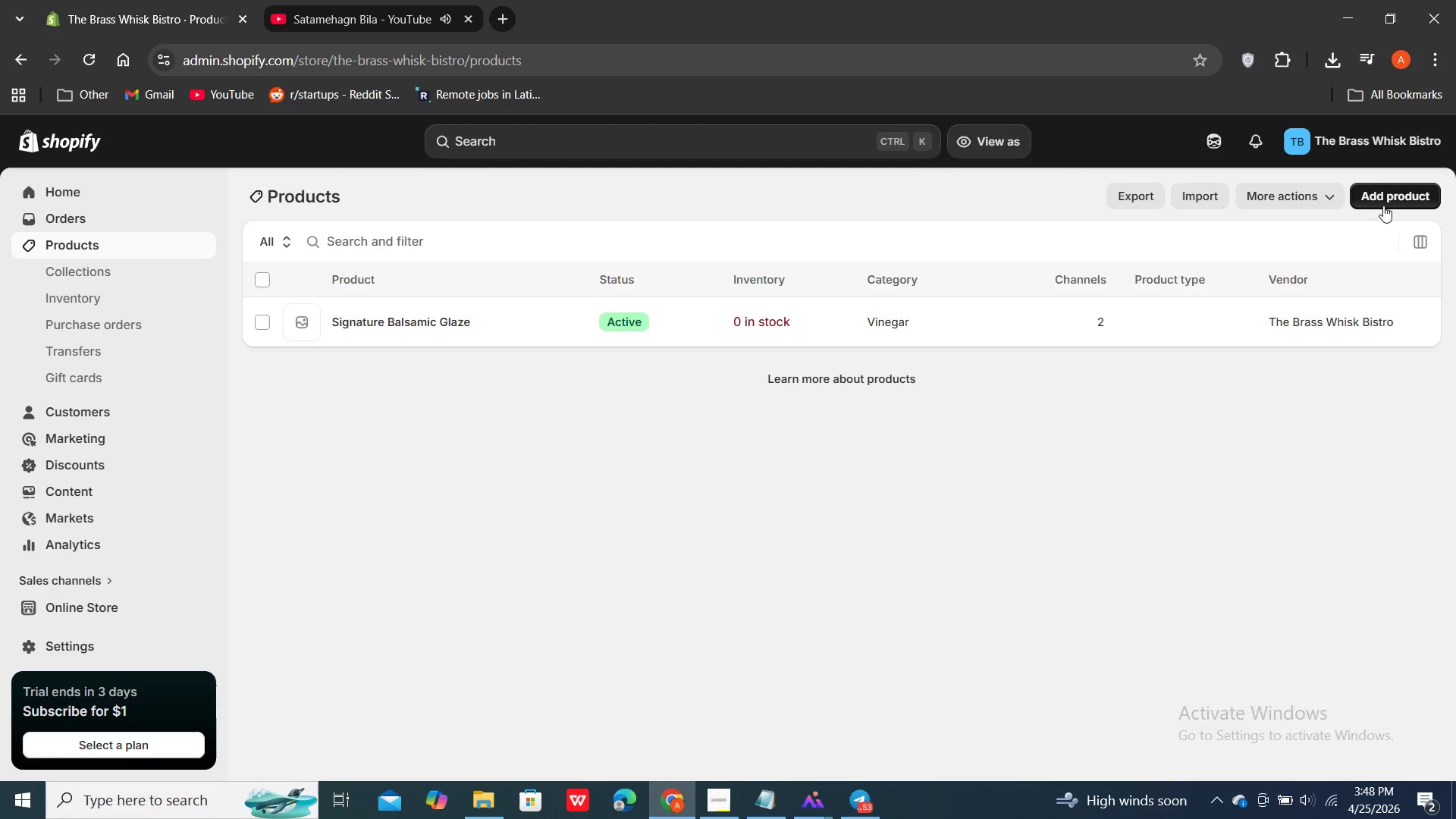 
double_click([1392, 196])
 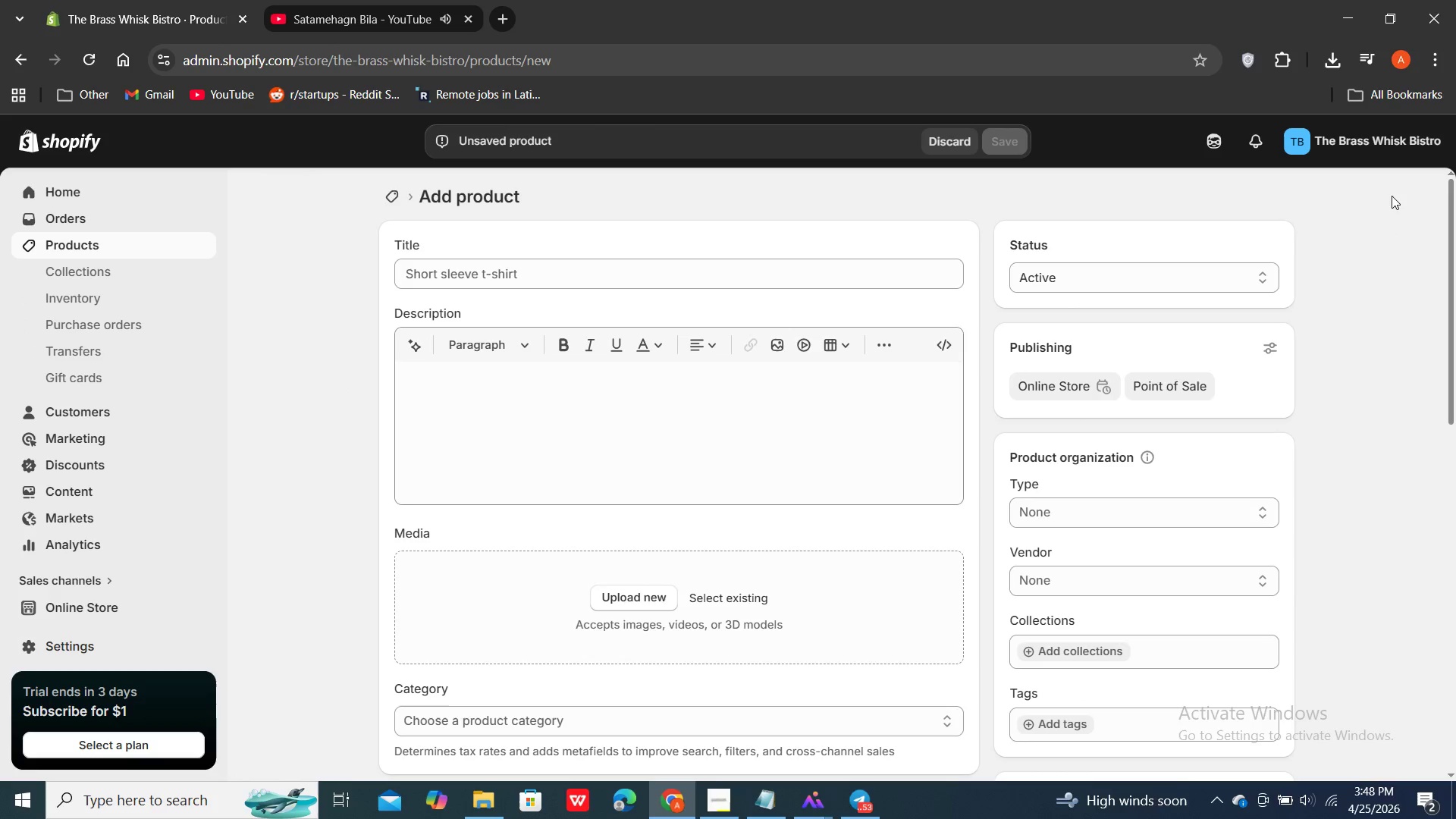 
wait(5.69)
 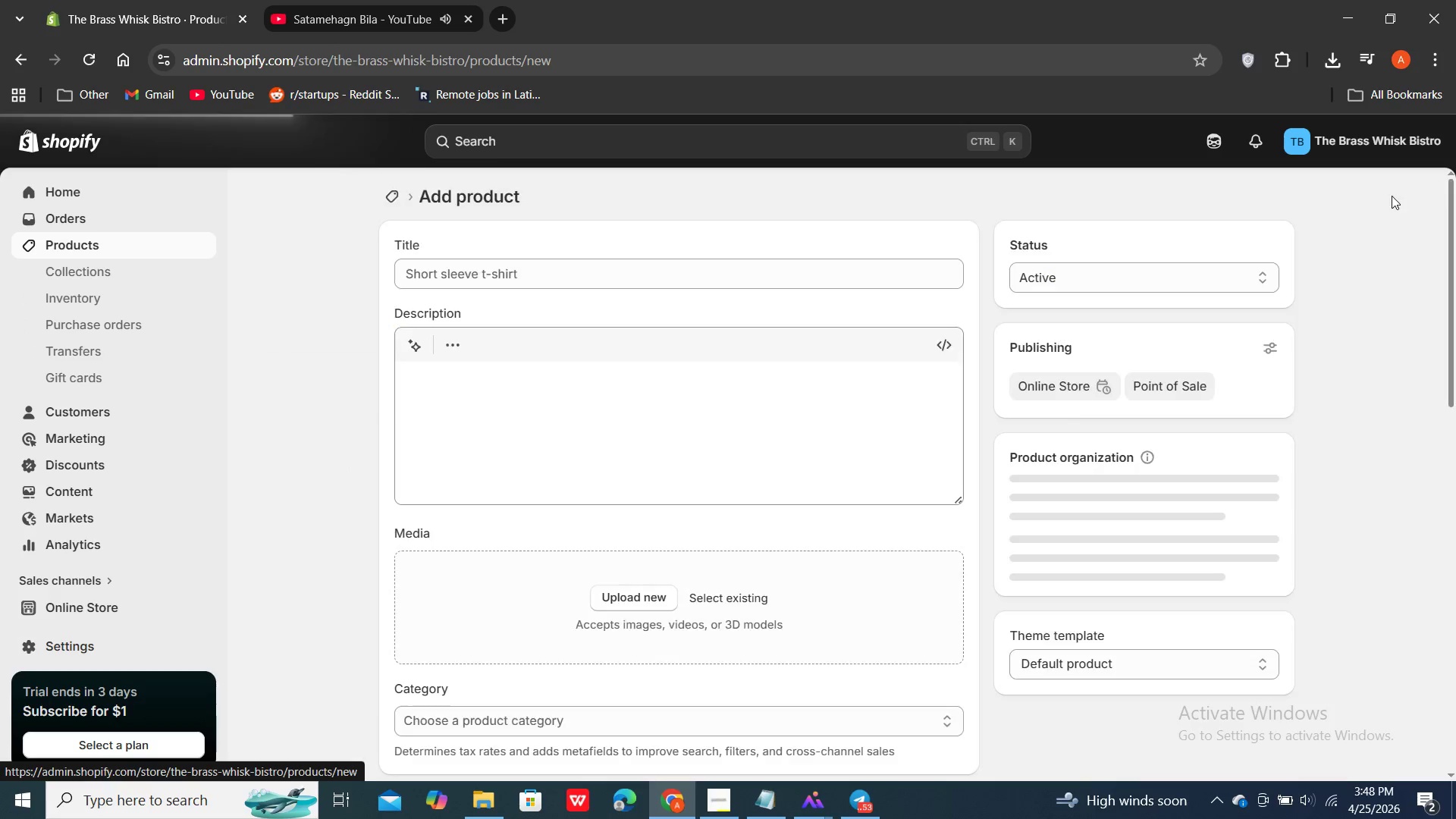 
scroll: coordinate [797, 497], scroll_direction: down, amount: 3.0
 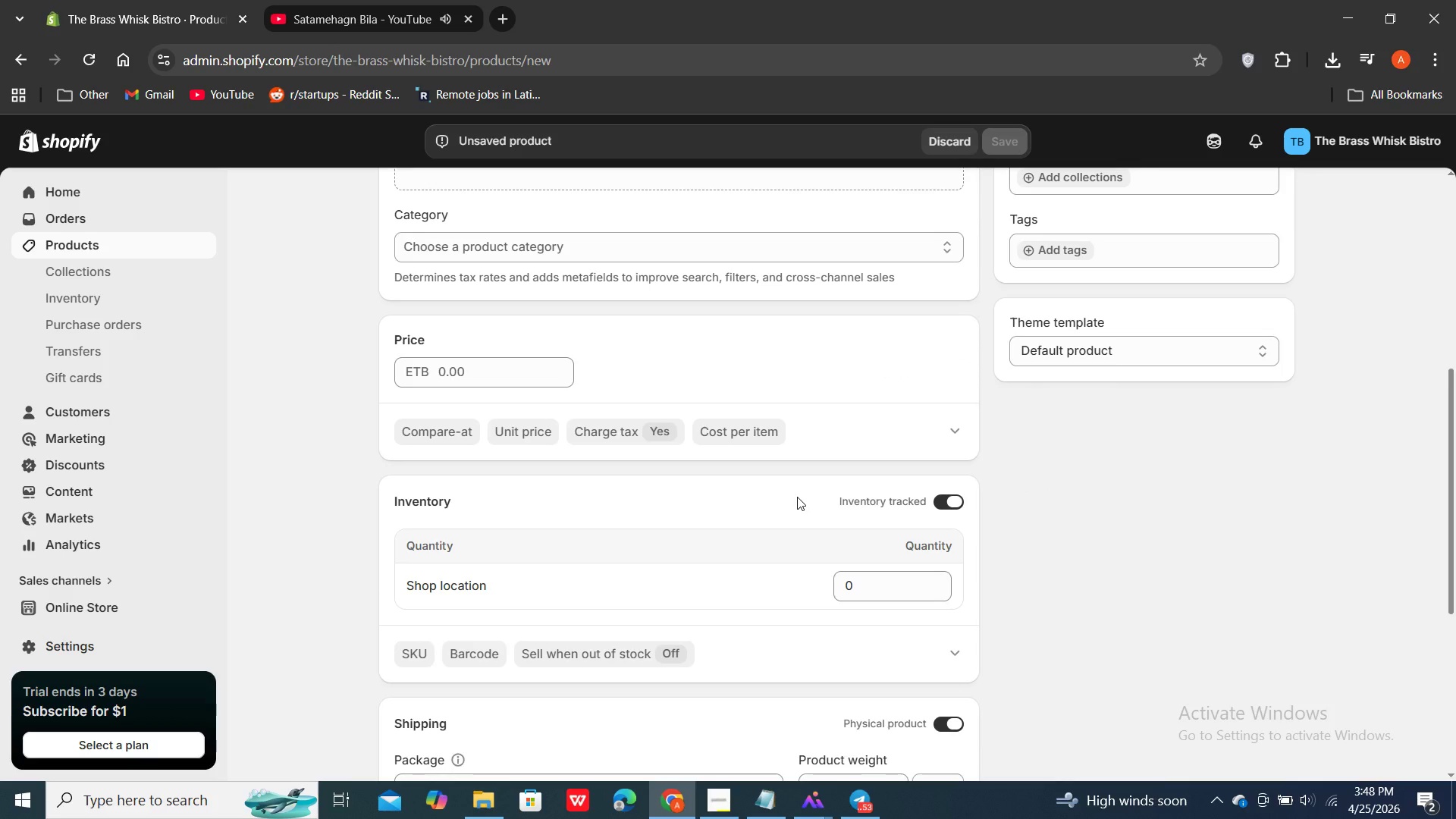 
scroll: coordinate [797, 497], scroll_direction: up, amount: 5.0
 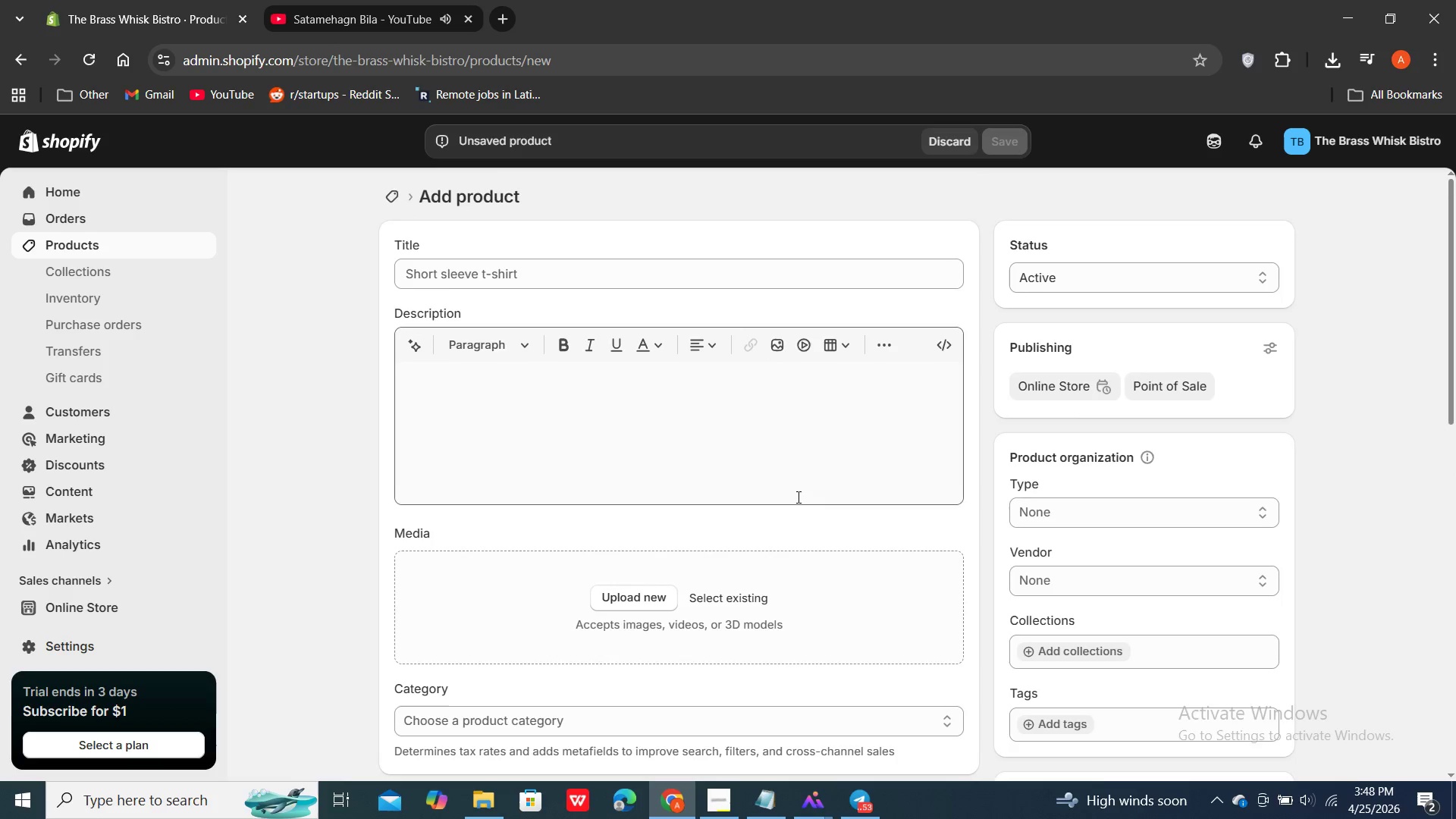 
scroll: coordinate [797, 497], scroll_direction: down, amount: 1.0
 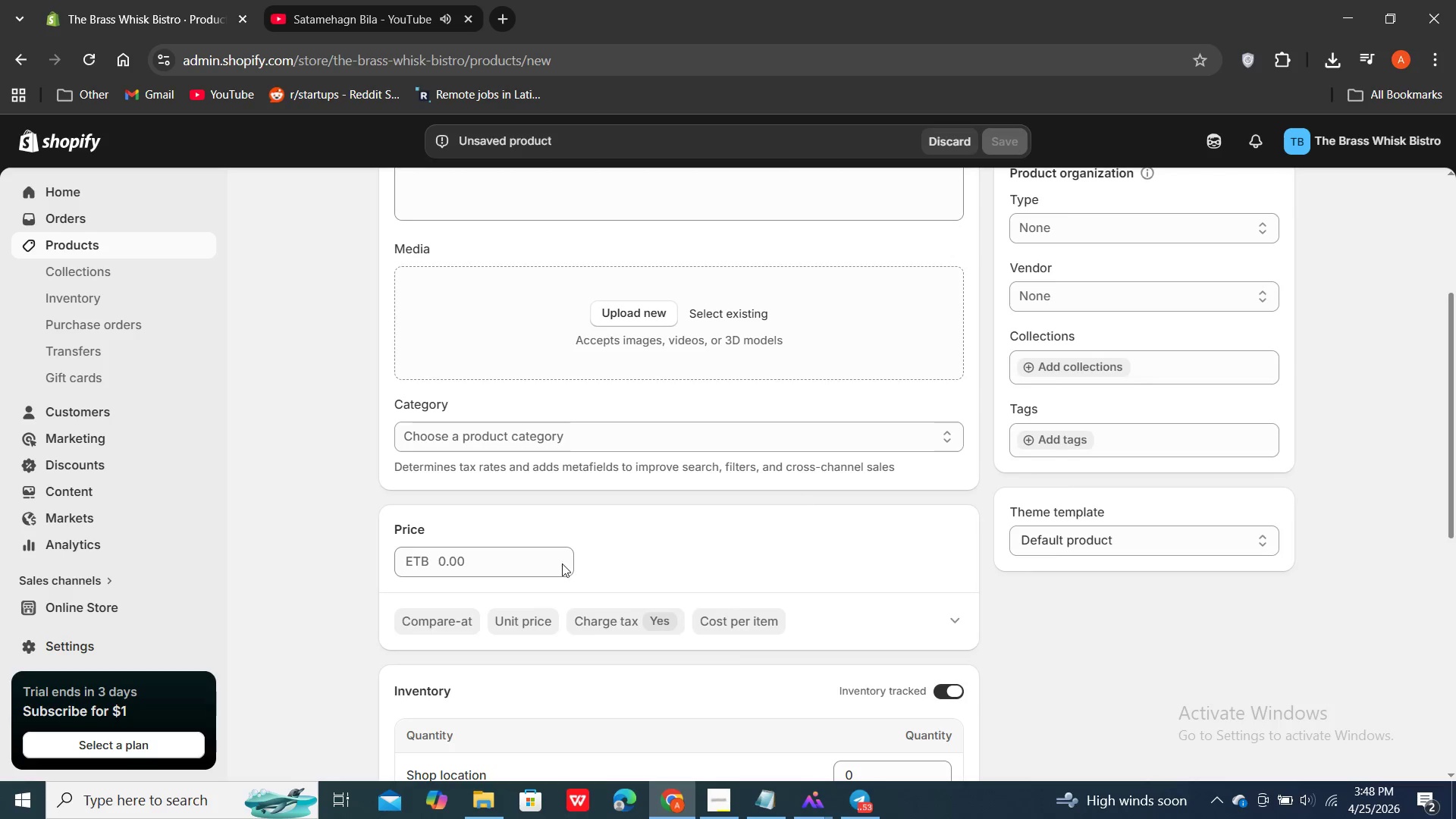 
double_click([429, 568])
 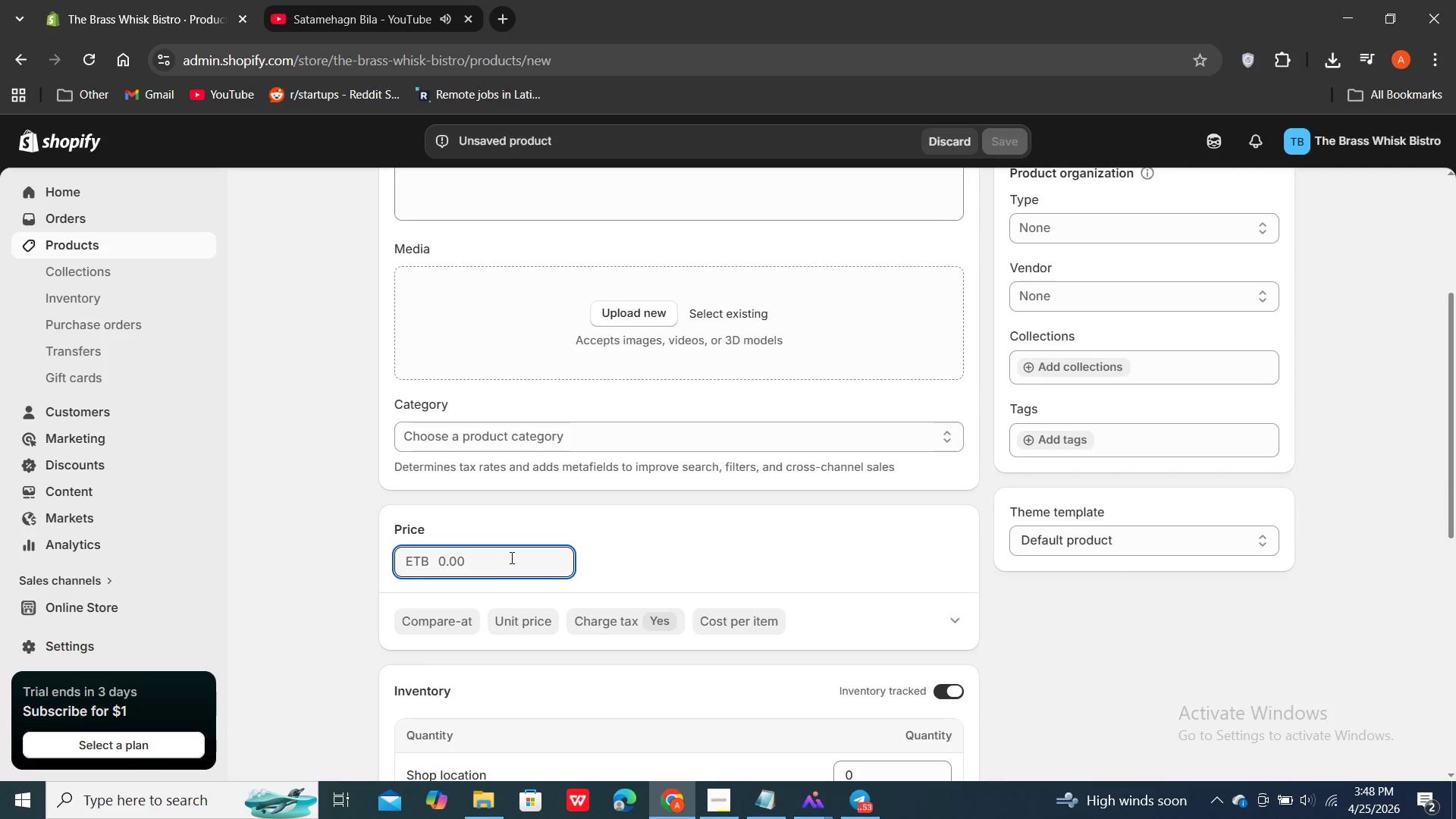 
scroll: coordinate [695, 543], scroll_direction: down, amount: 2.0
 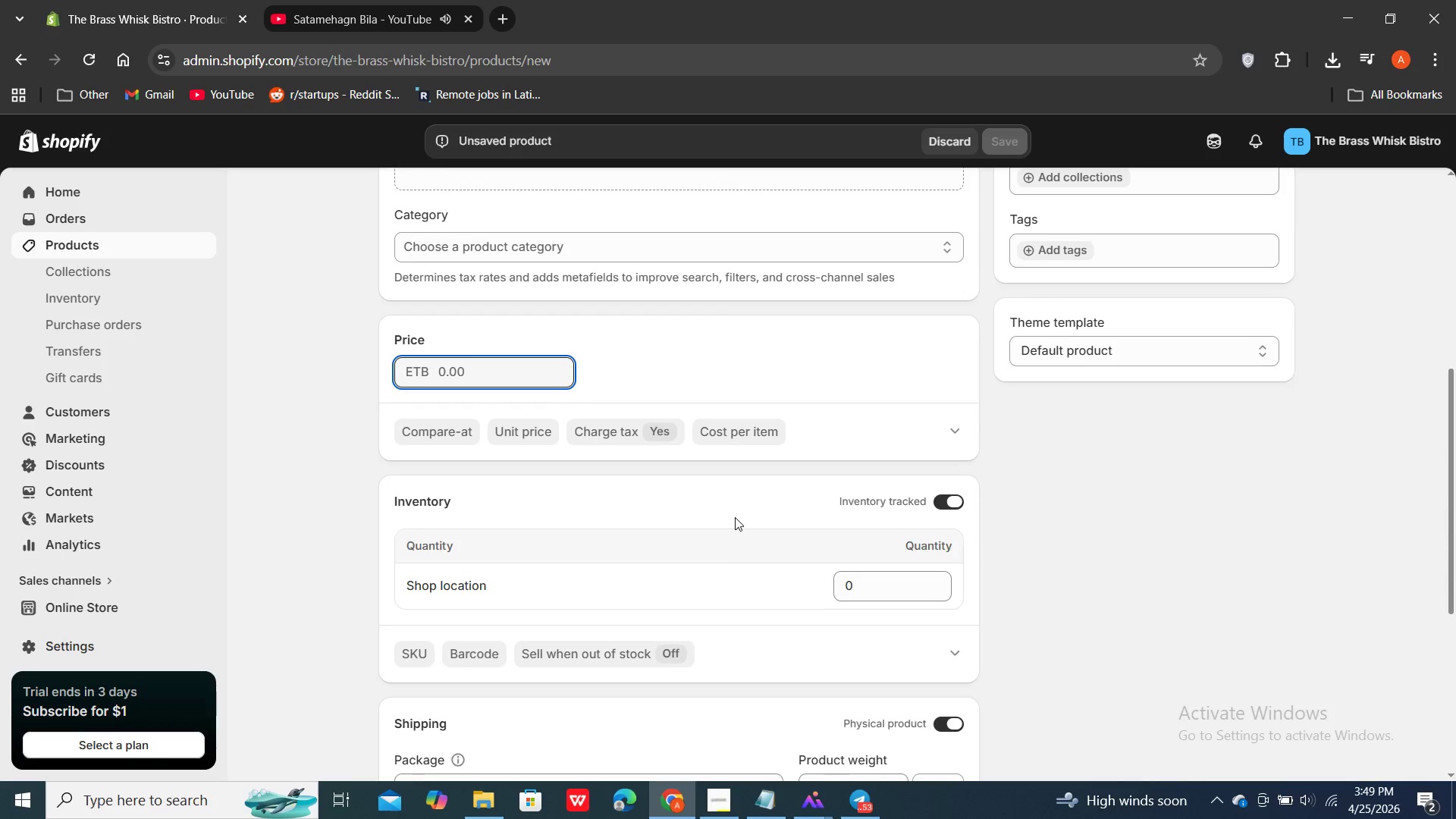 
scroll: coordinate [737, 513], scroll_direction: up, amount: 4.0
 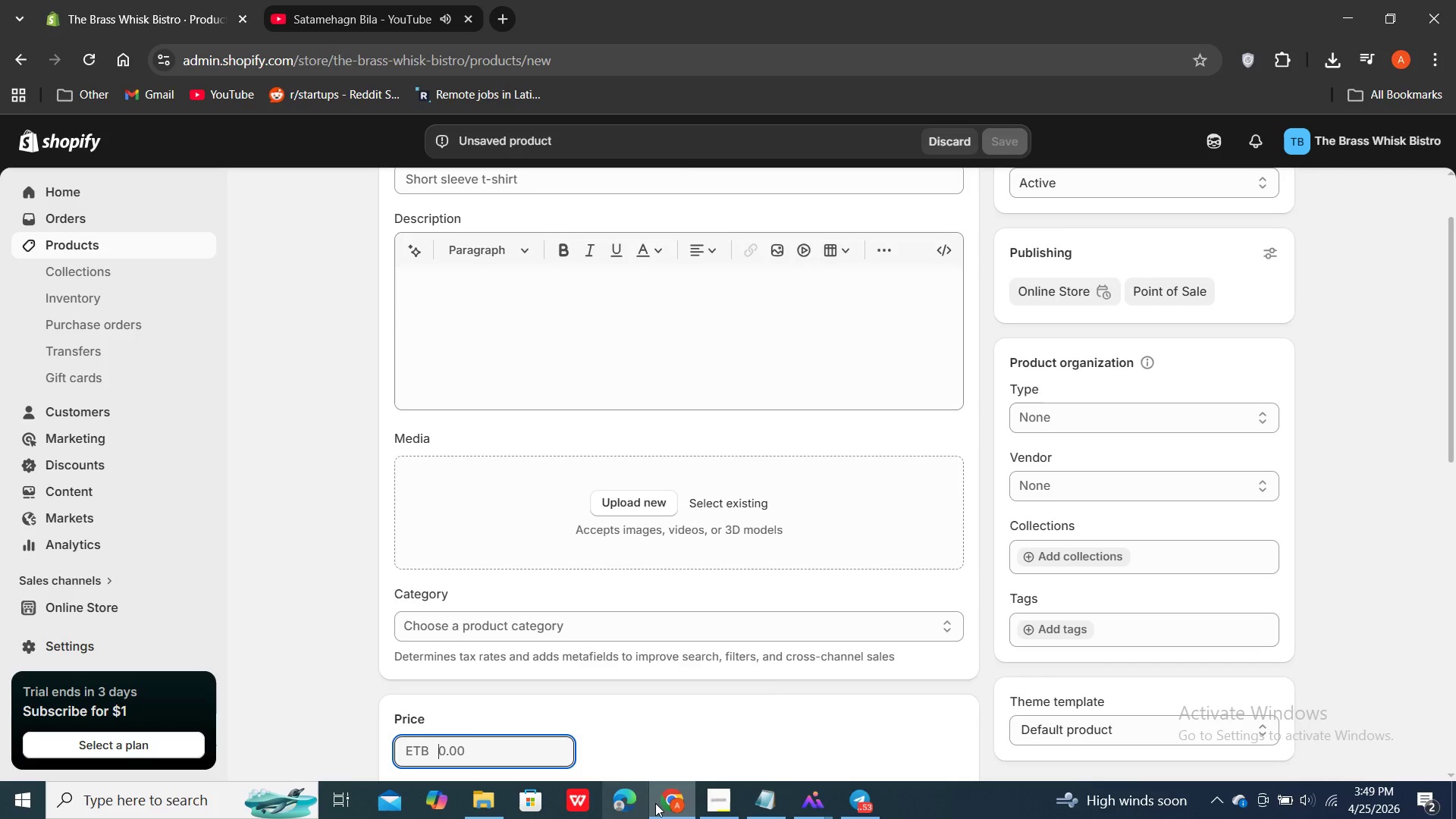 
left_click([664, 805])